 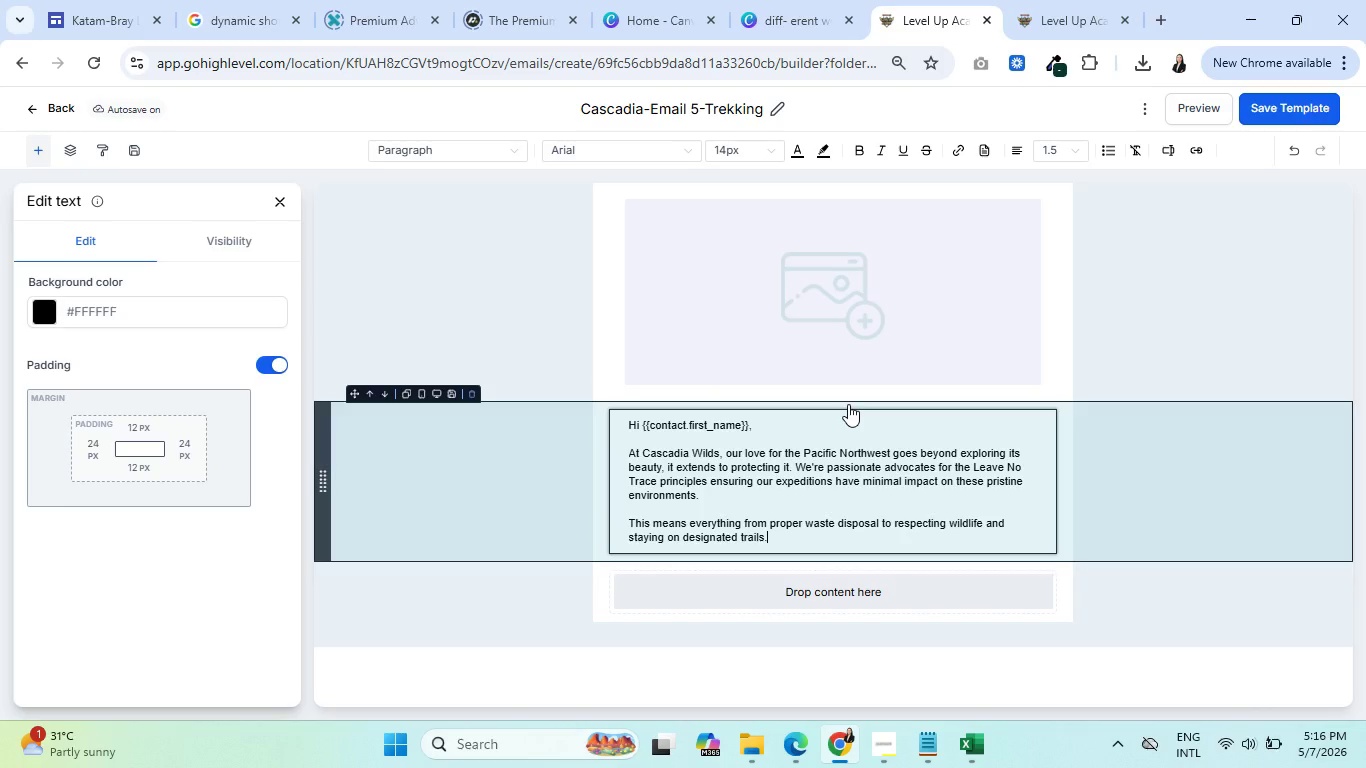 
key(Space)
 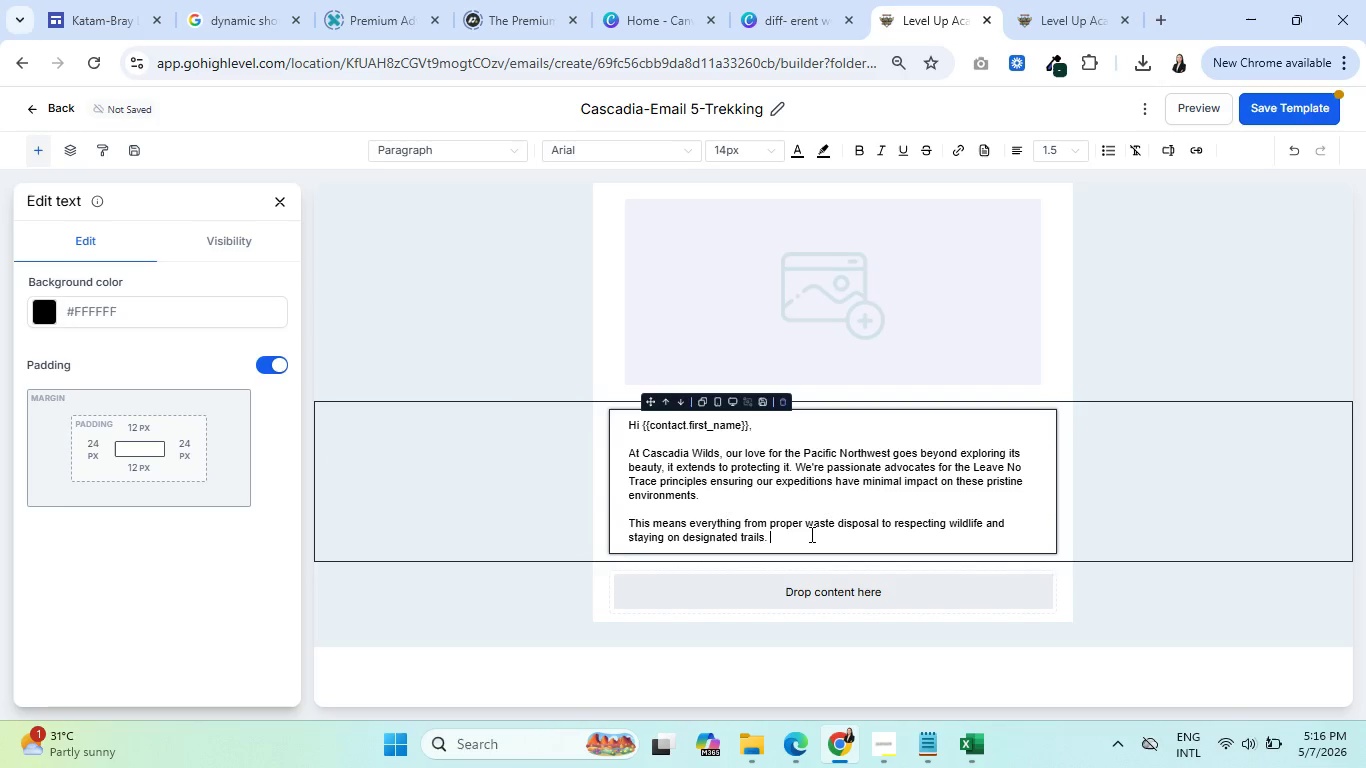 
type(It's a shared responsibility and we belive )
key(Backspace)
key(Backspace)
key(Backspace)
type(eve w)
key(Backspace)
type(every adventurer plays a )
 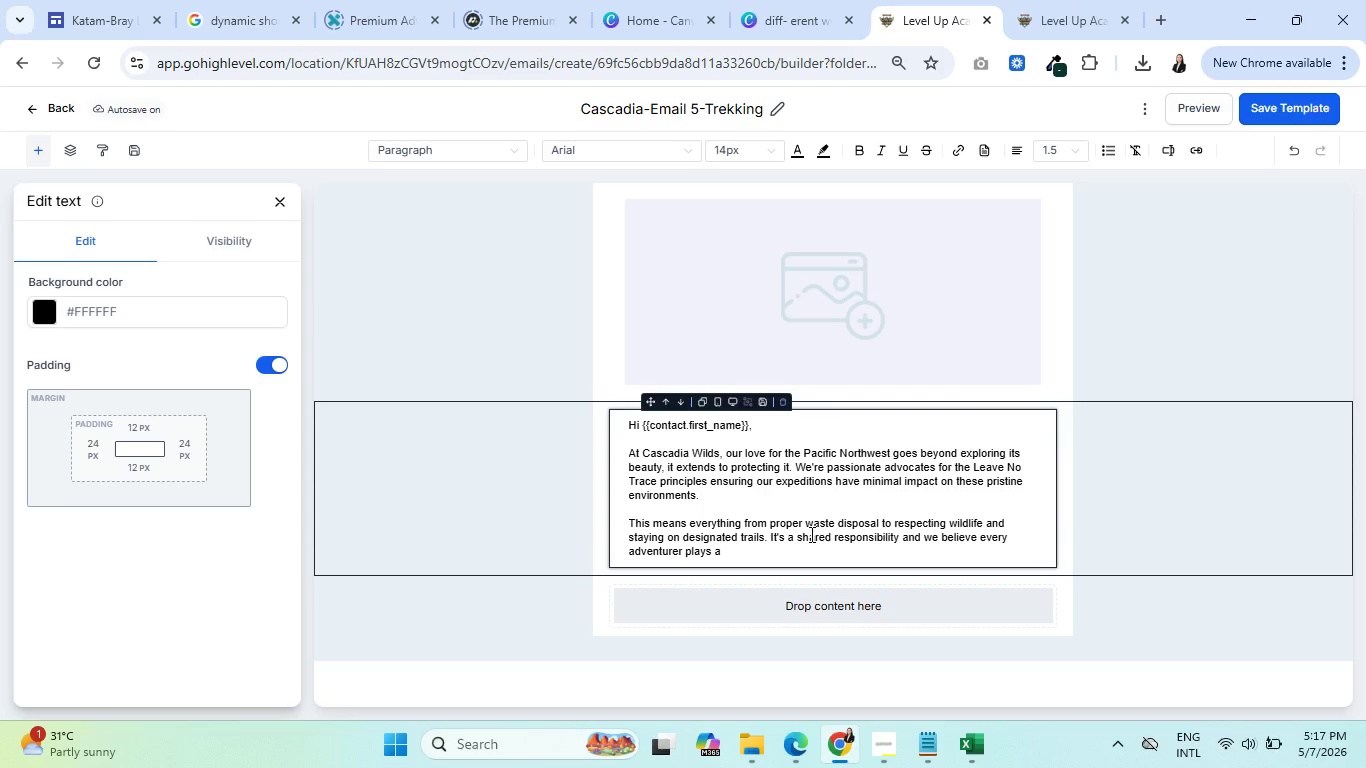 
wait(37.53)
 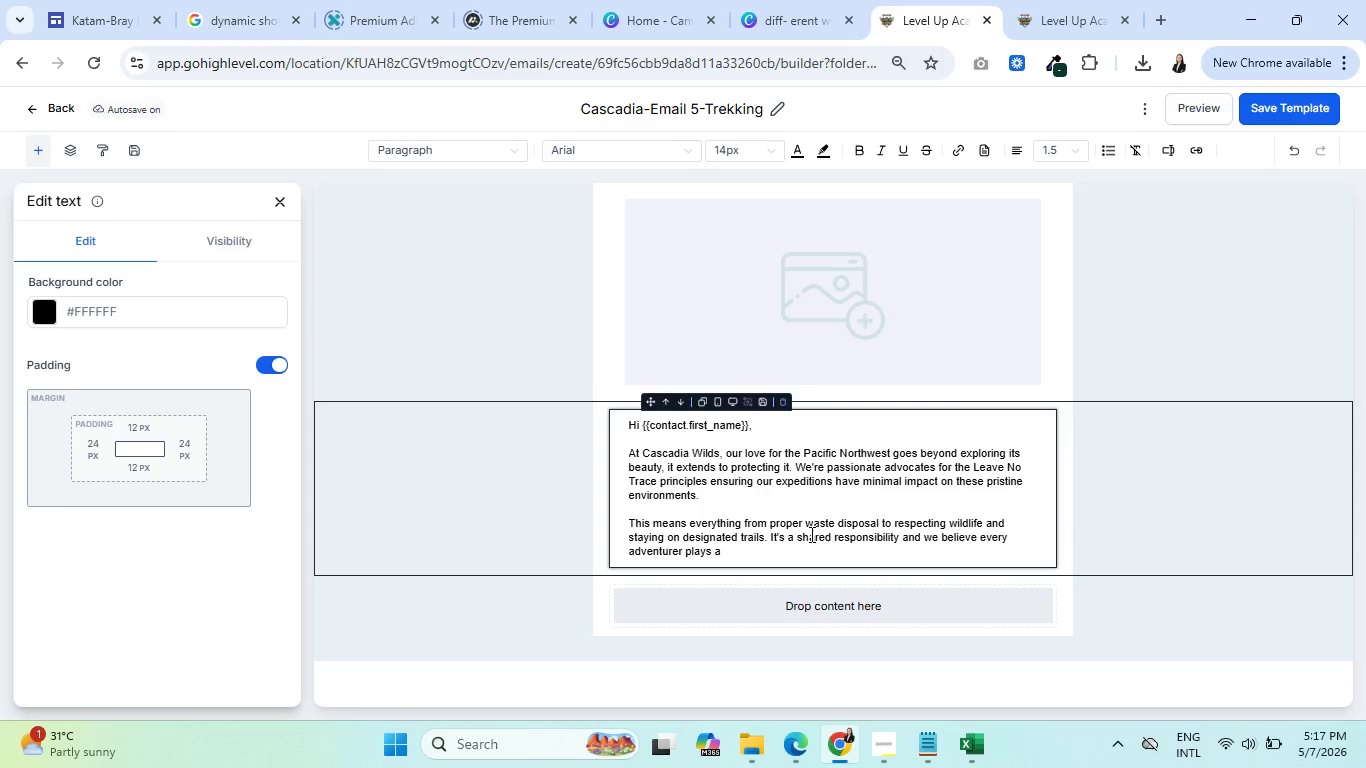 
type(vu)
key(Backspace)
type(ital role)
 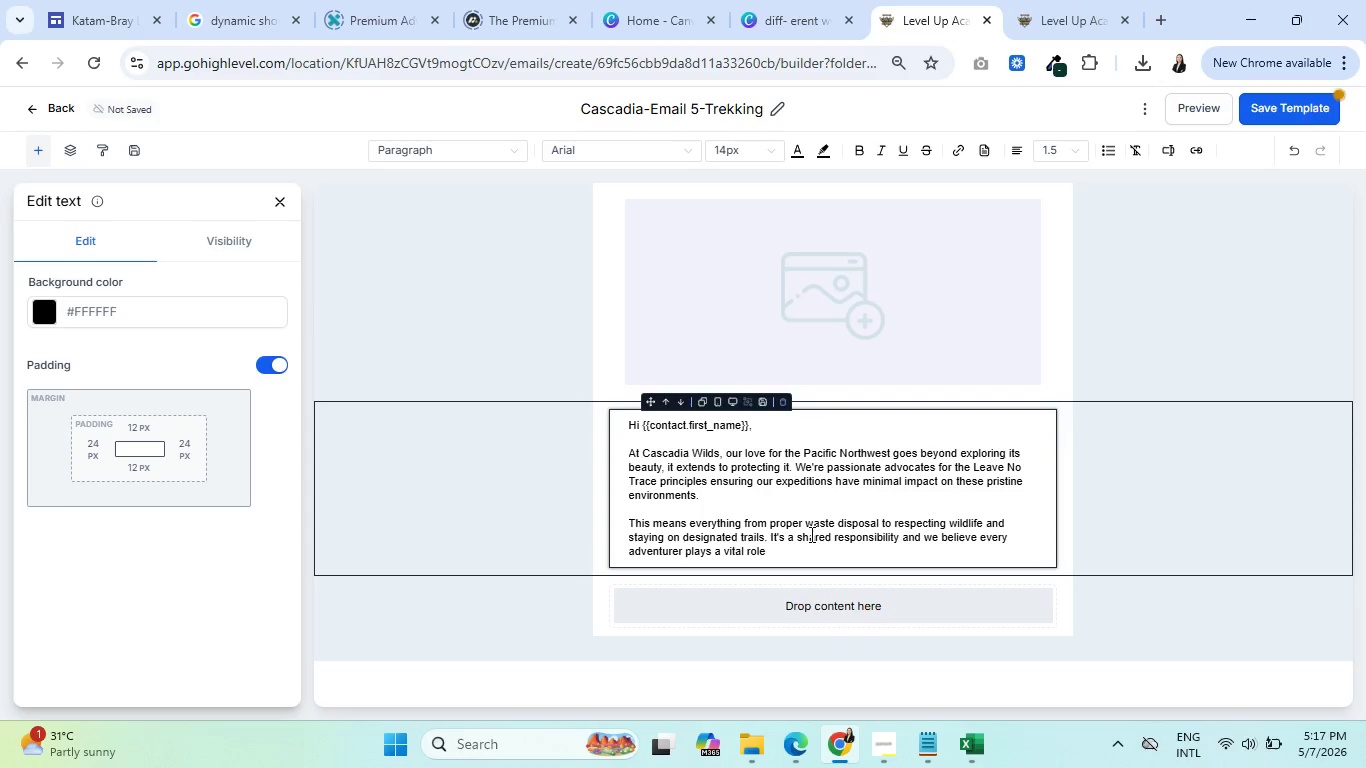 
wait(9.02)
 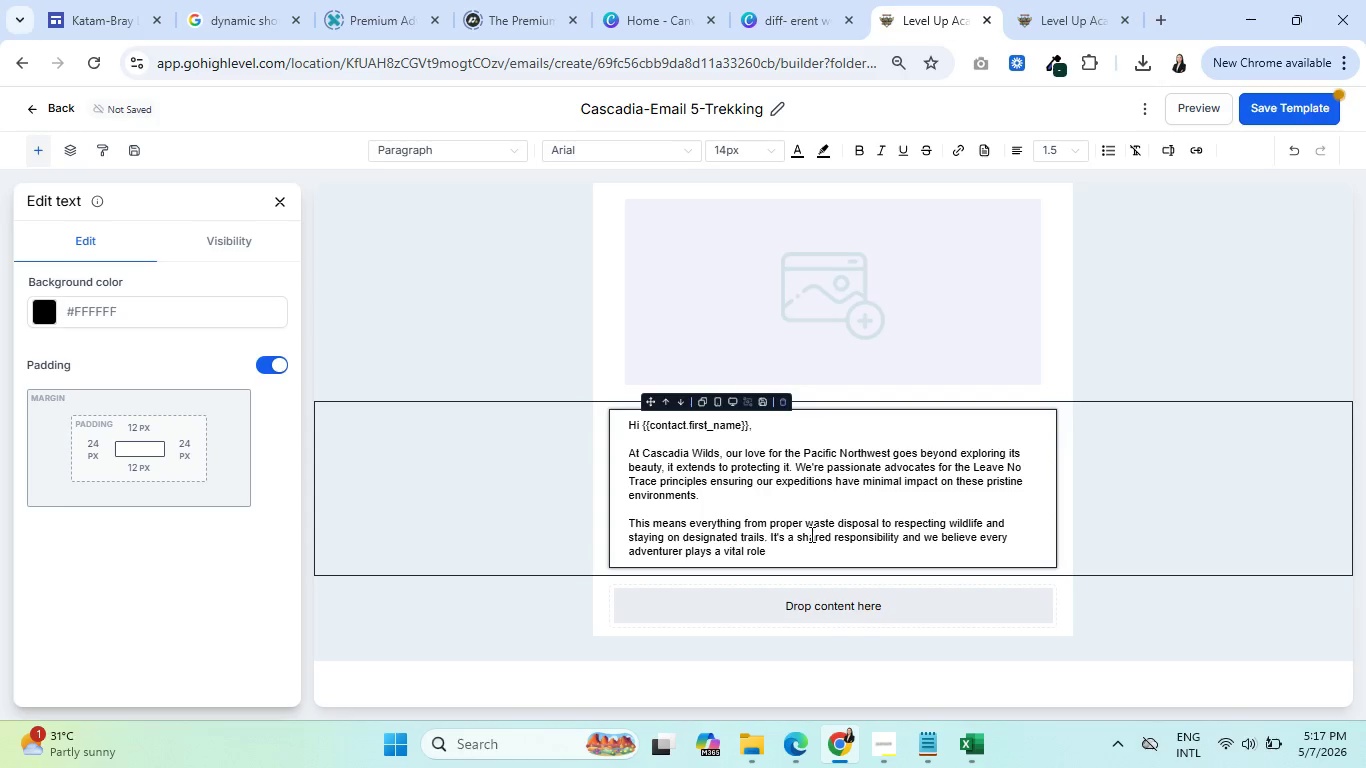 
type( in preservong )
key(Backspace)
key(Backspace)
key(Backspace)
key(Backspace)
type(ing these wonders for future generations.)
 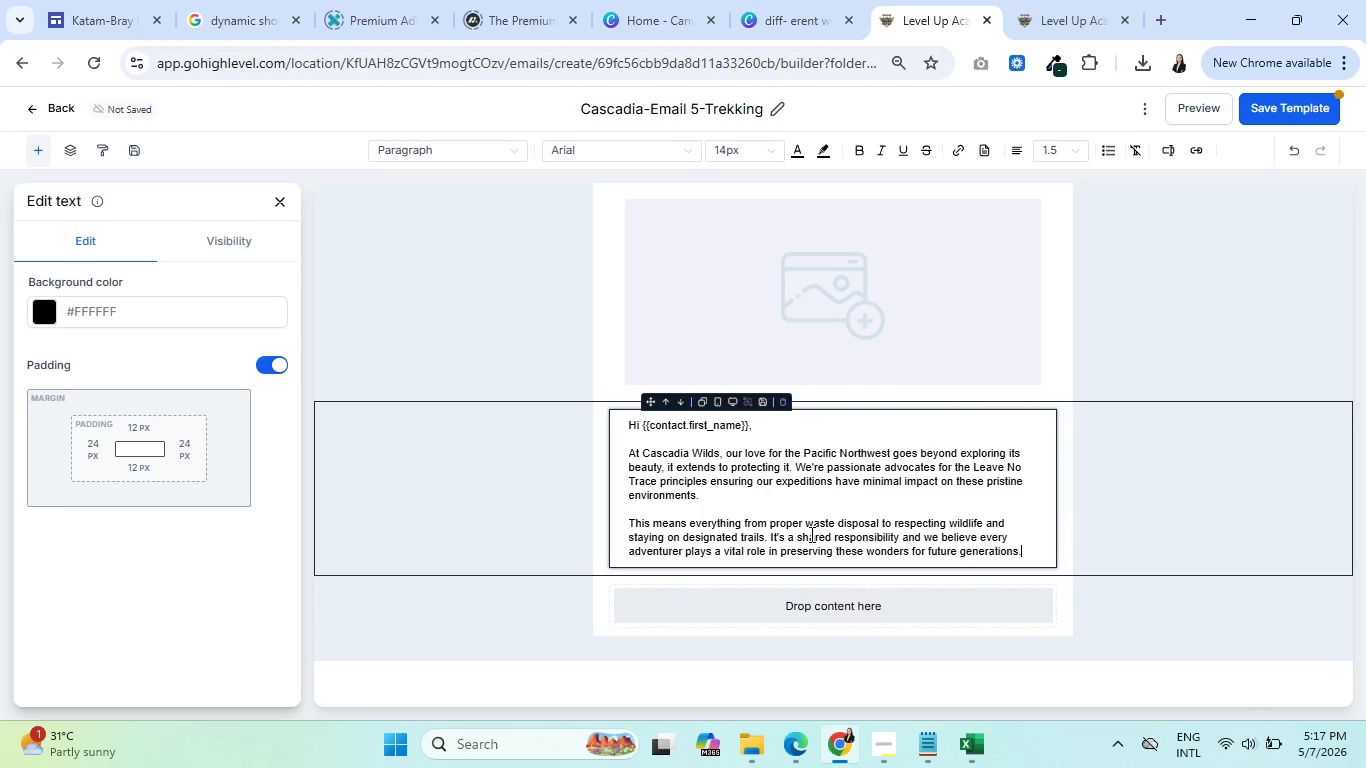 
key(Enter)
 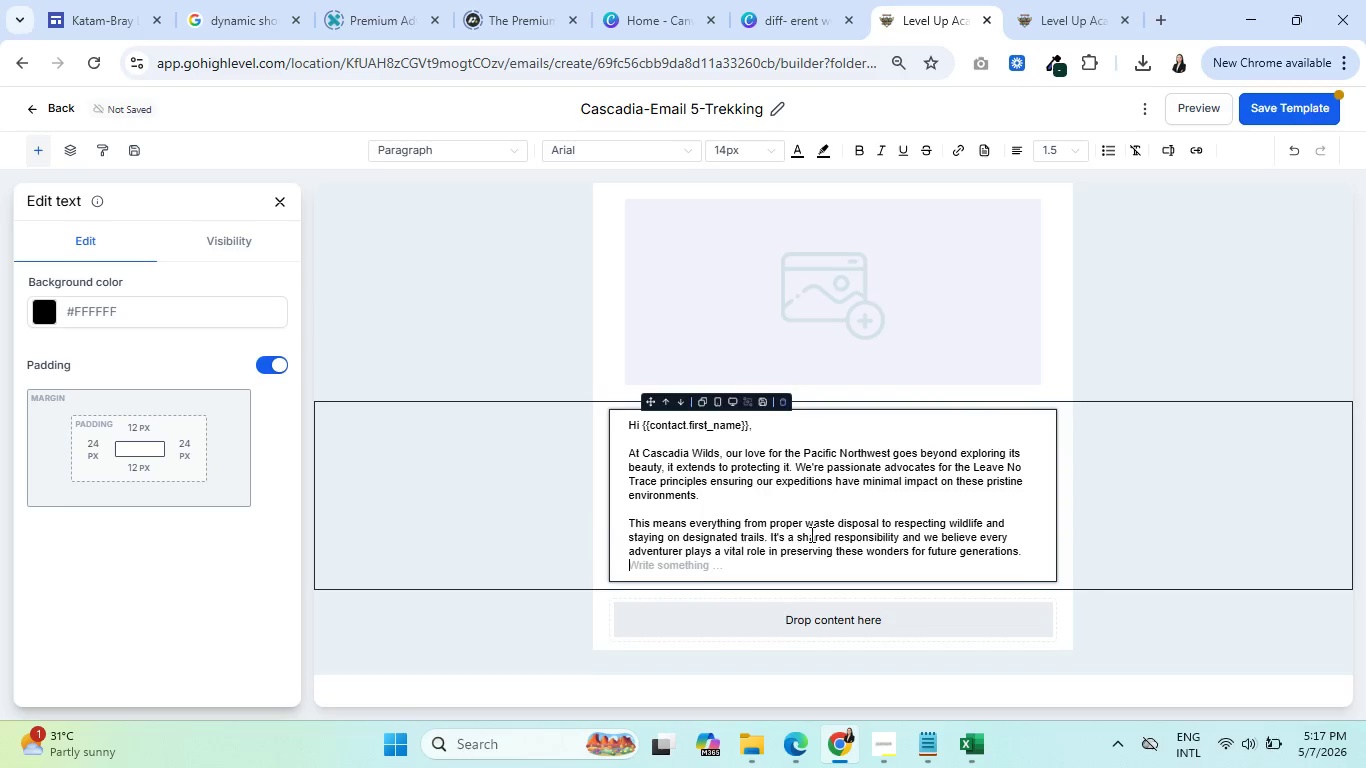 
key(Enter)
 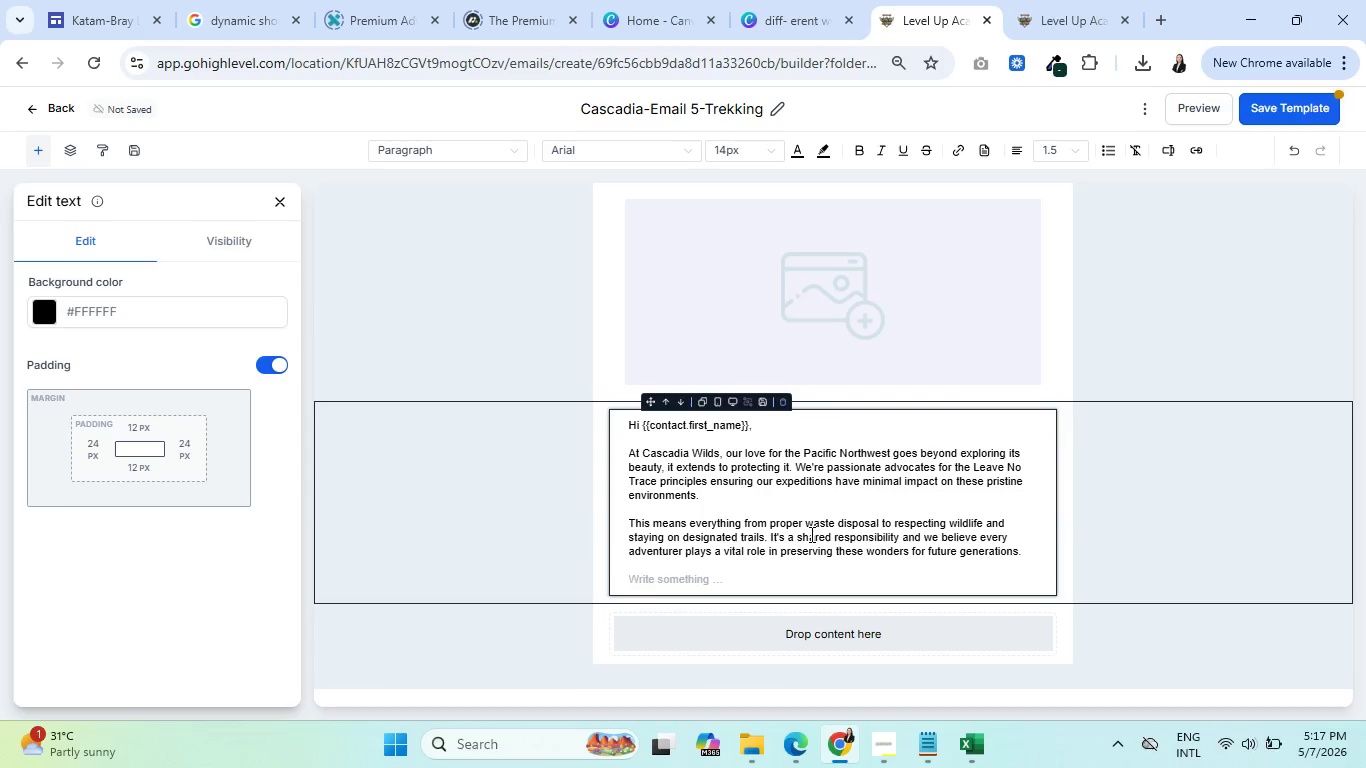 
type(We'll share practical tips on how you can practice Leave No Trace on your w)
key(Backspace)
type(own adventures and how we integrate these principles into every Cascadia Wilds T)
 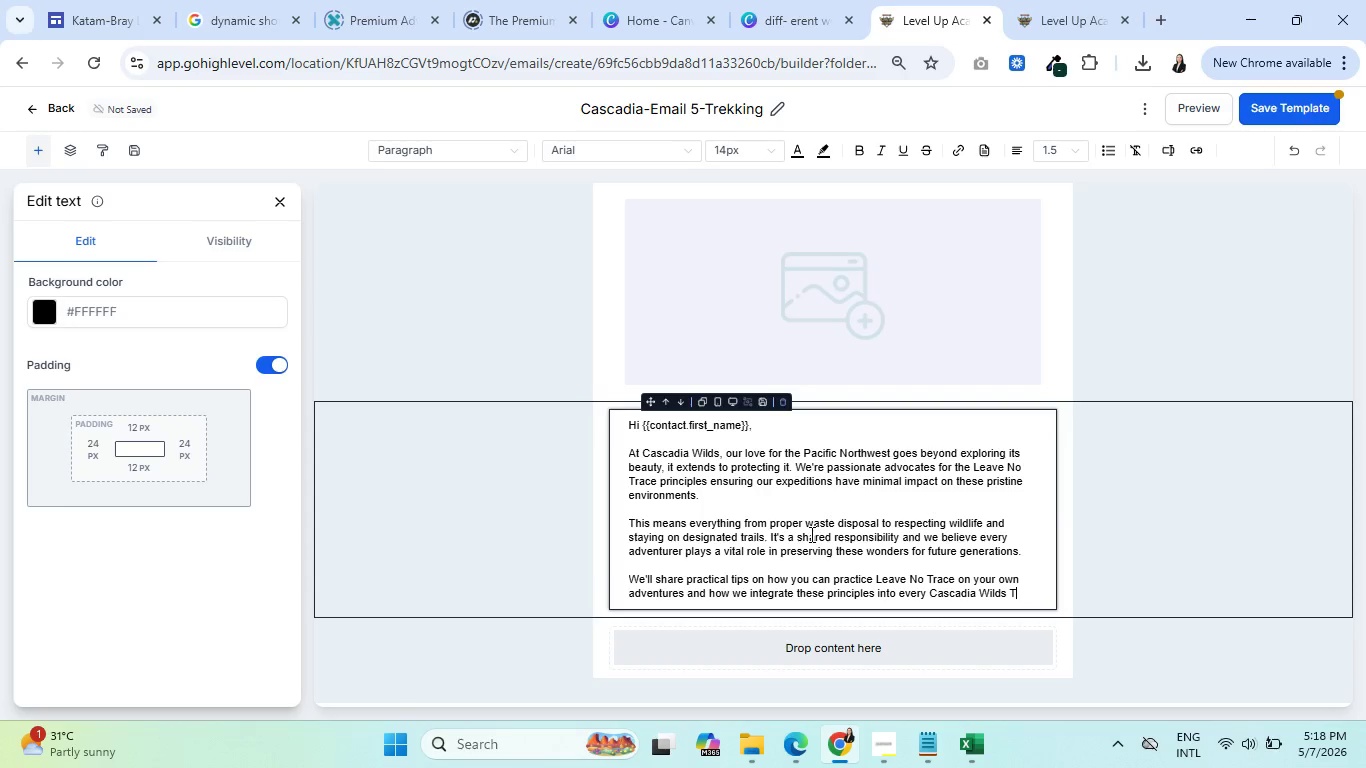 
key(Backspace)
type(tour.)
 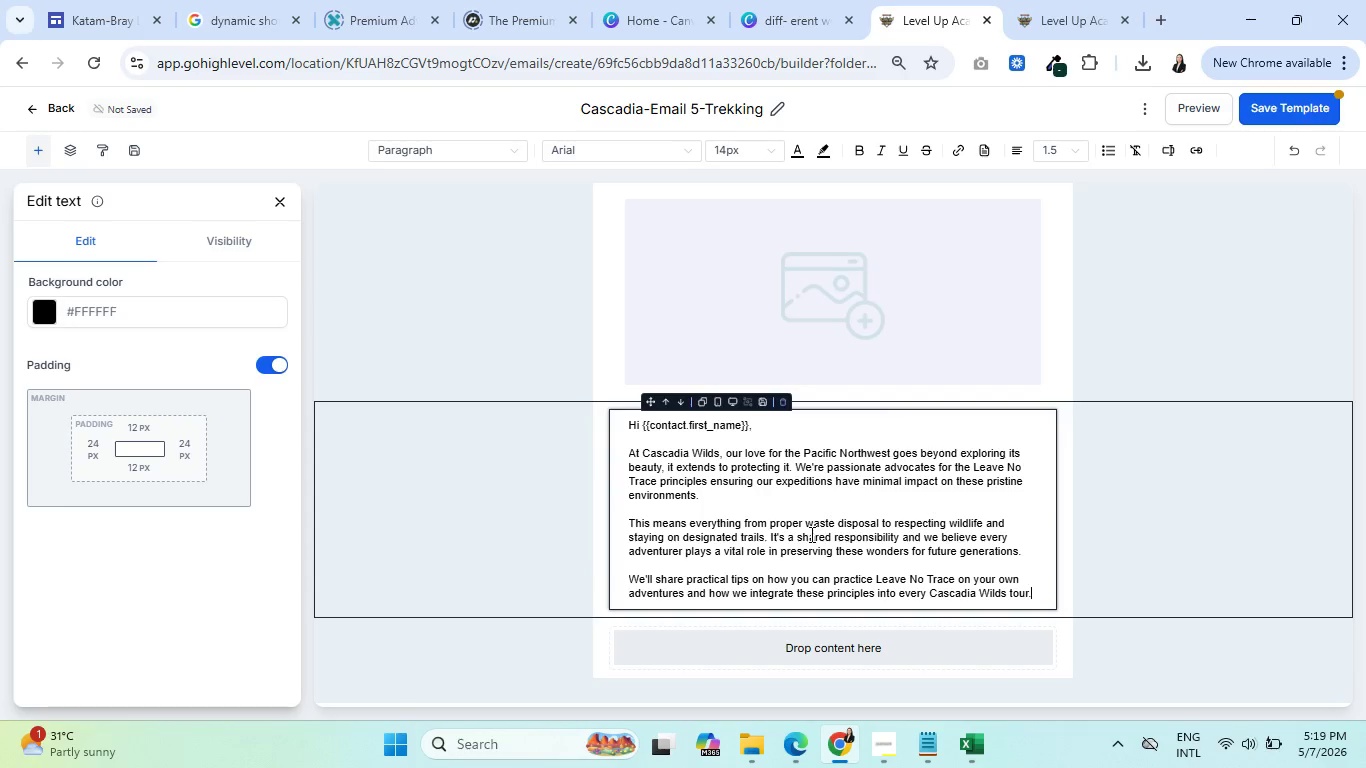 
scroll: coordinate [789, 566], scroll_direction: down, amount: 5.0
 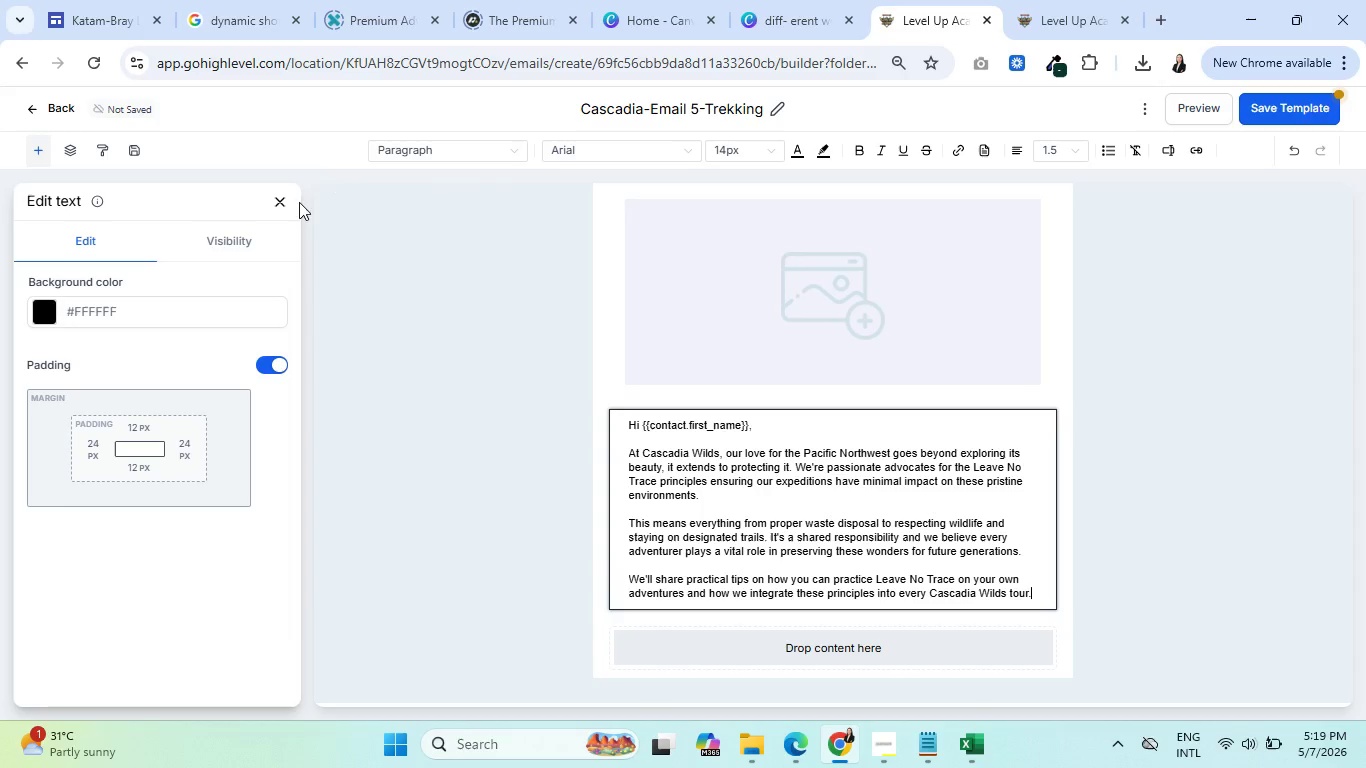 
left_click([282, 194])
 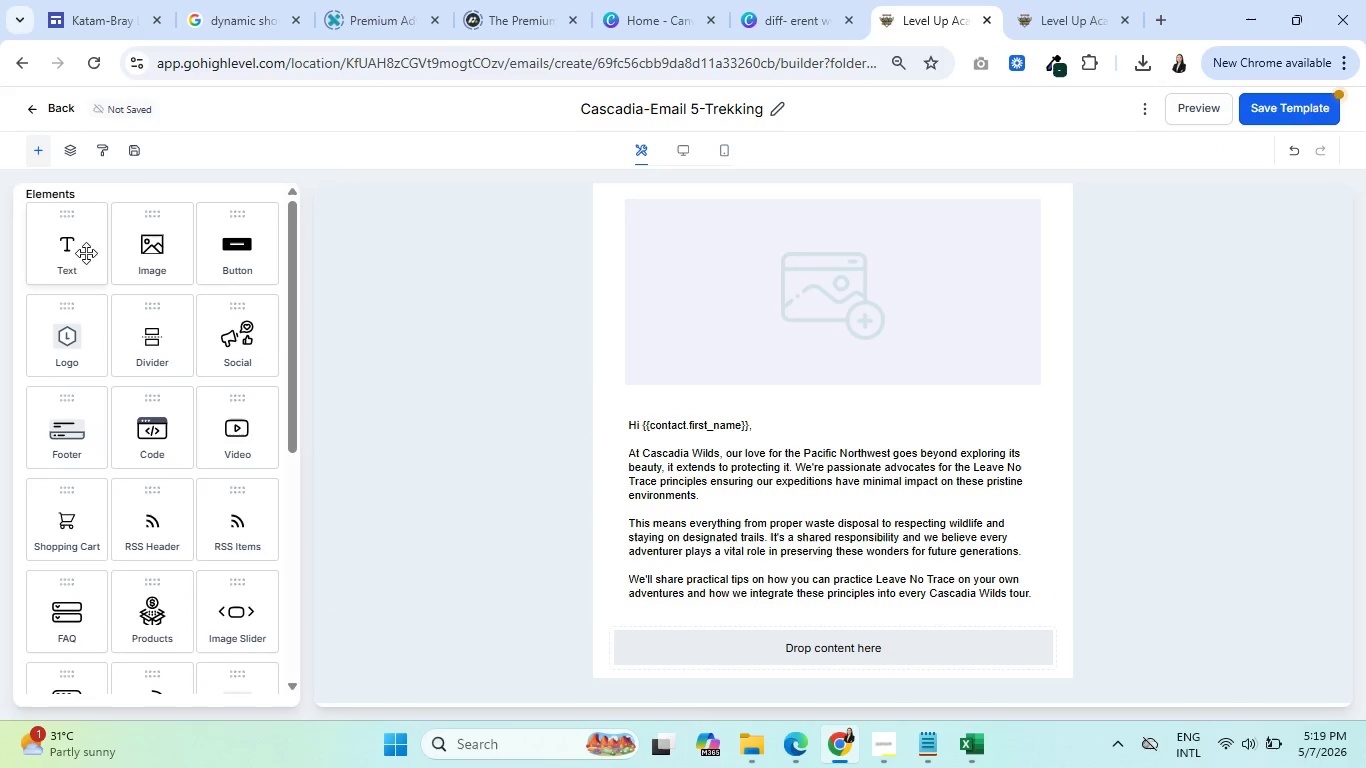 
left_click_drag(start_coordinate=[71, 251], to_coordinate=[719, 615])
 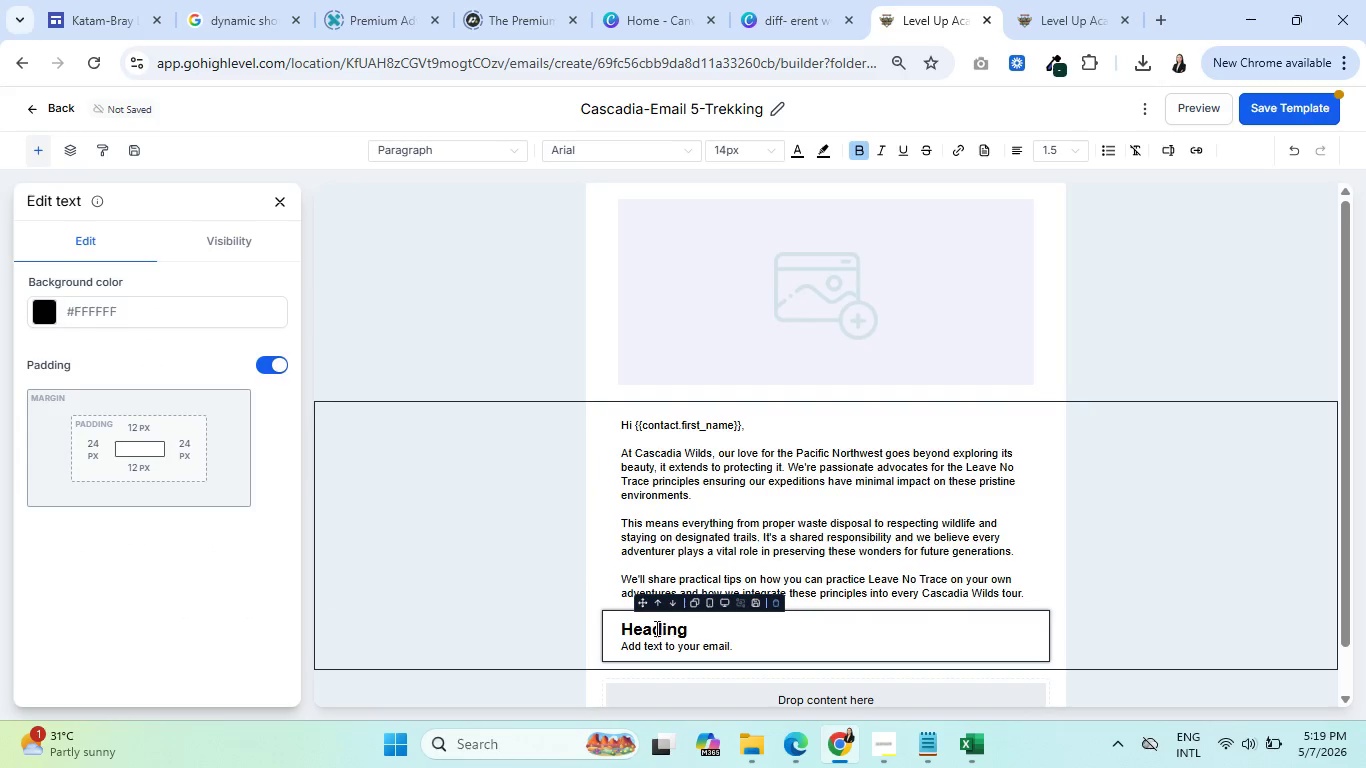 
double_click([653, 628])
 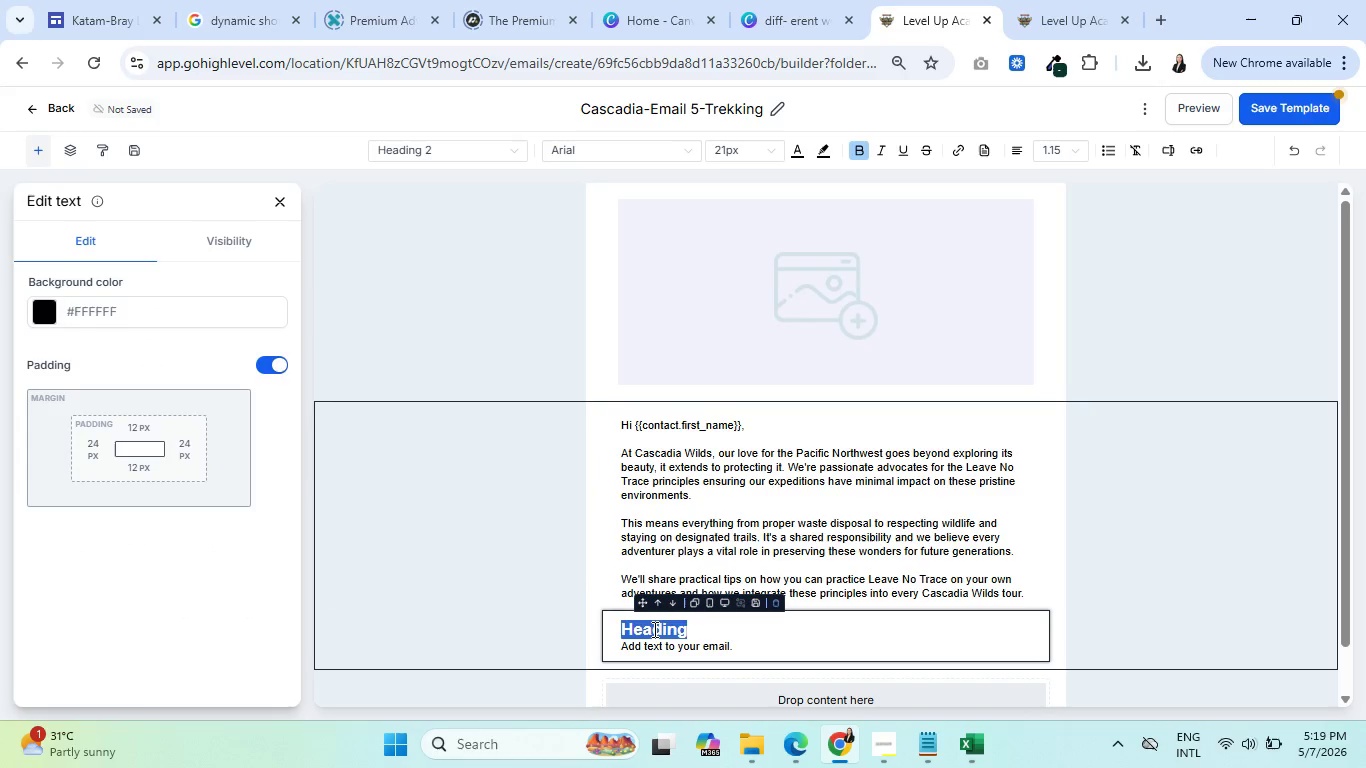 
triple_click([653, 629])
 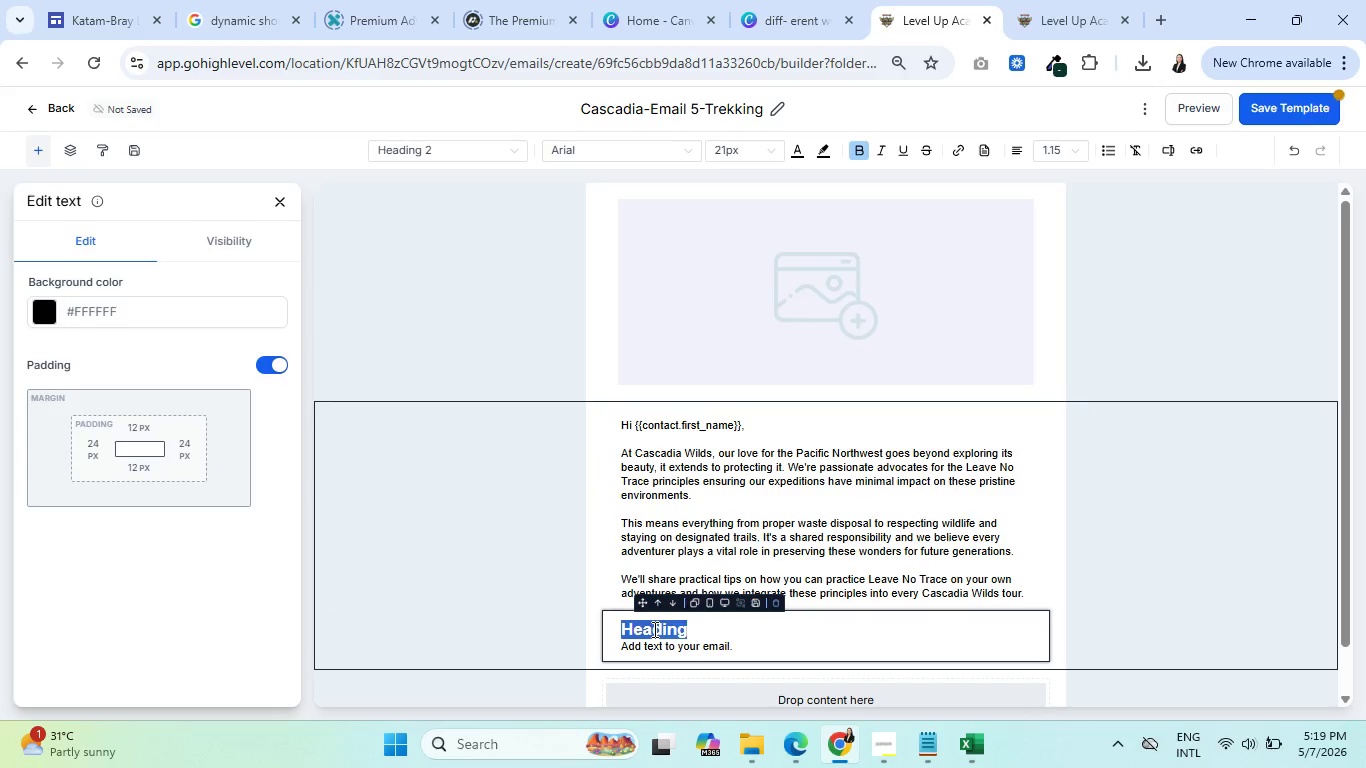 
key(Backspace)
 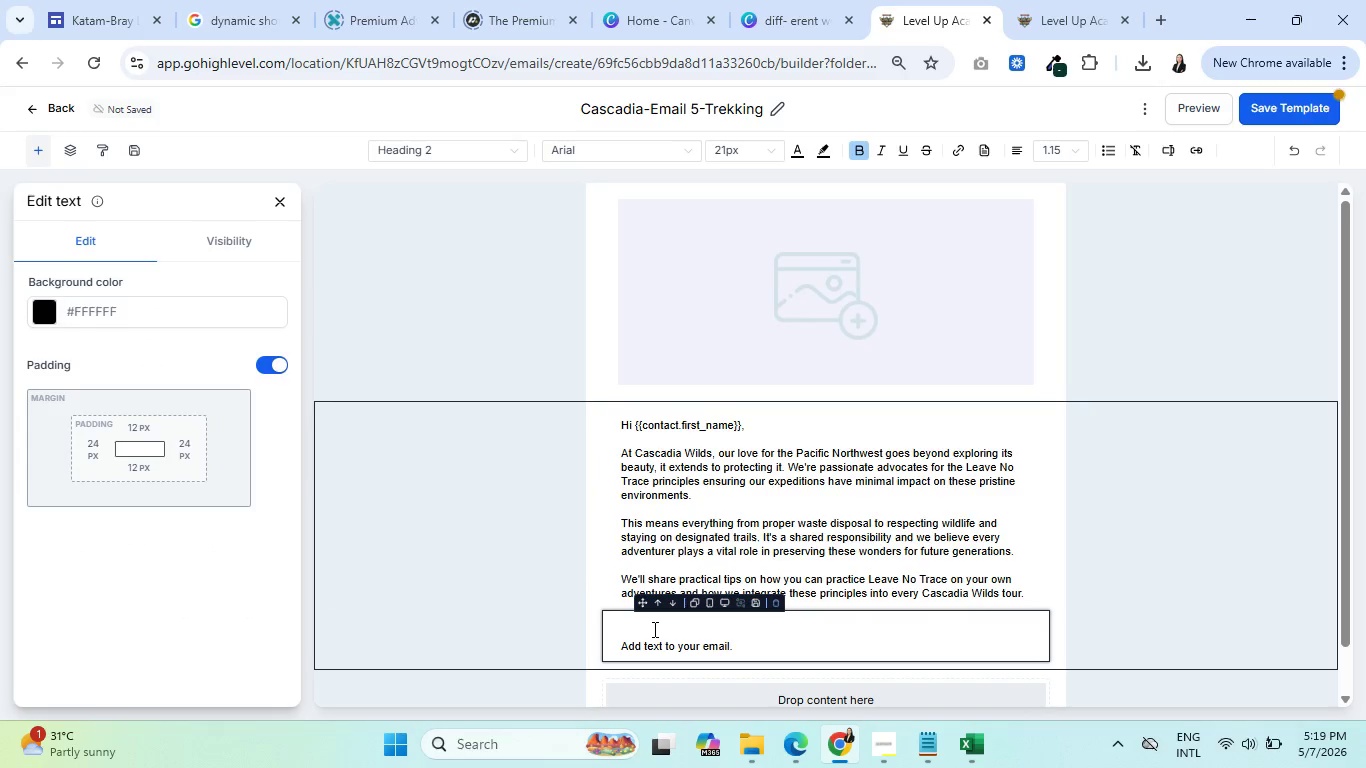 
key(Control+ControlLeft)
 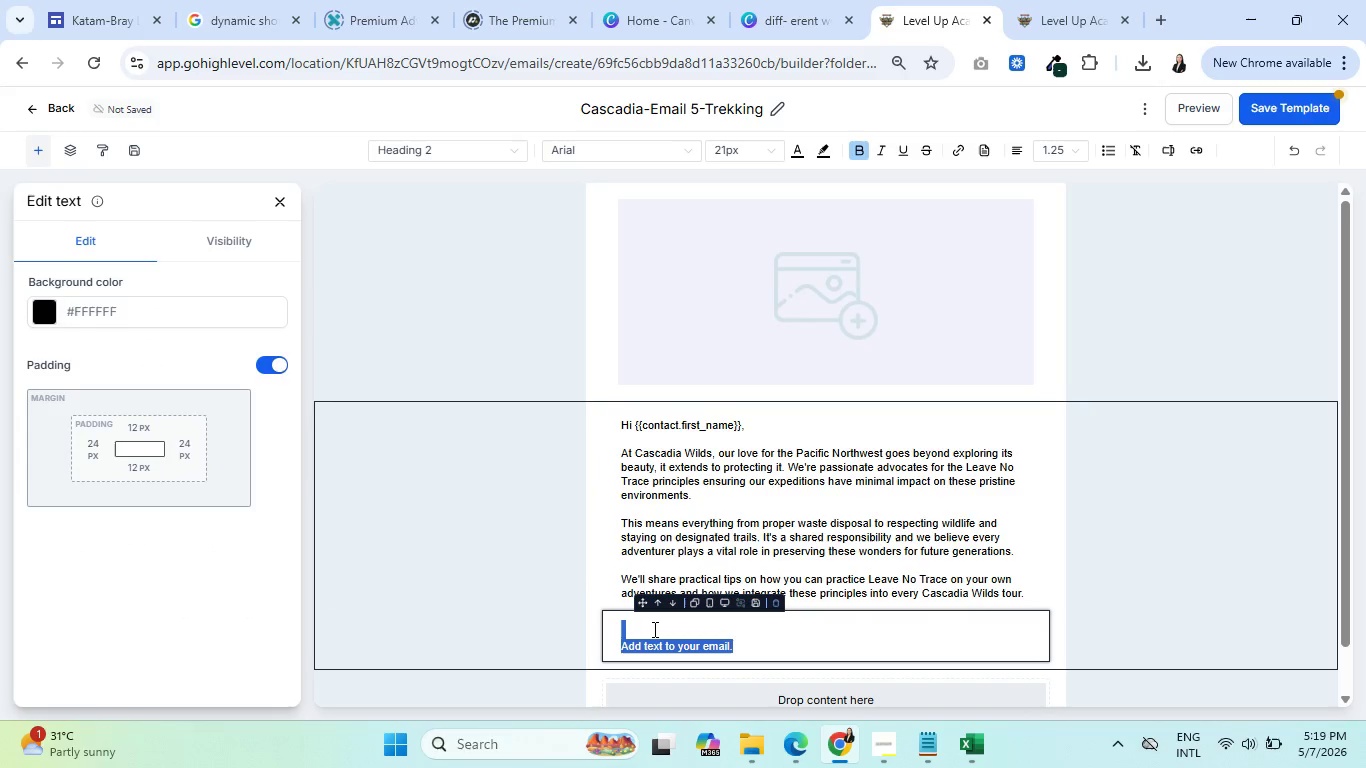 
key(Control+A)
 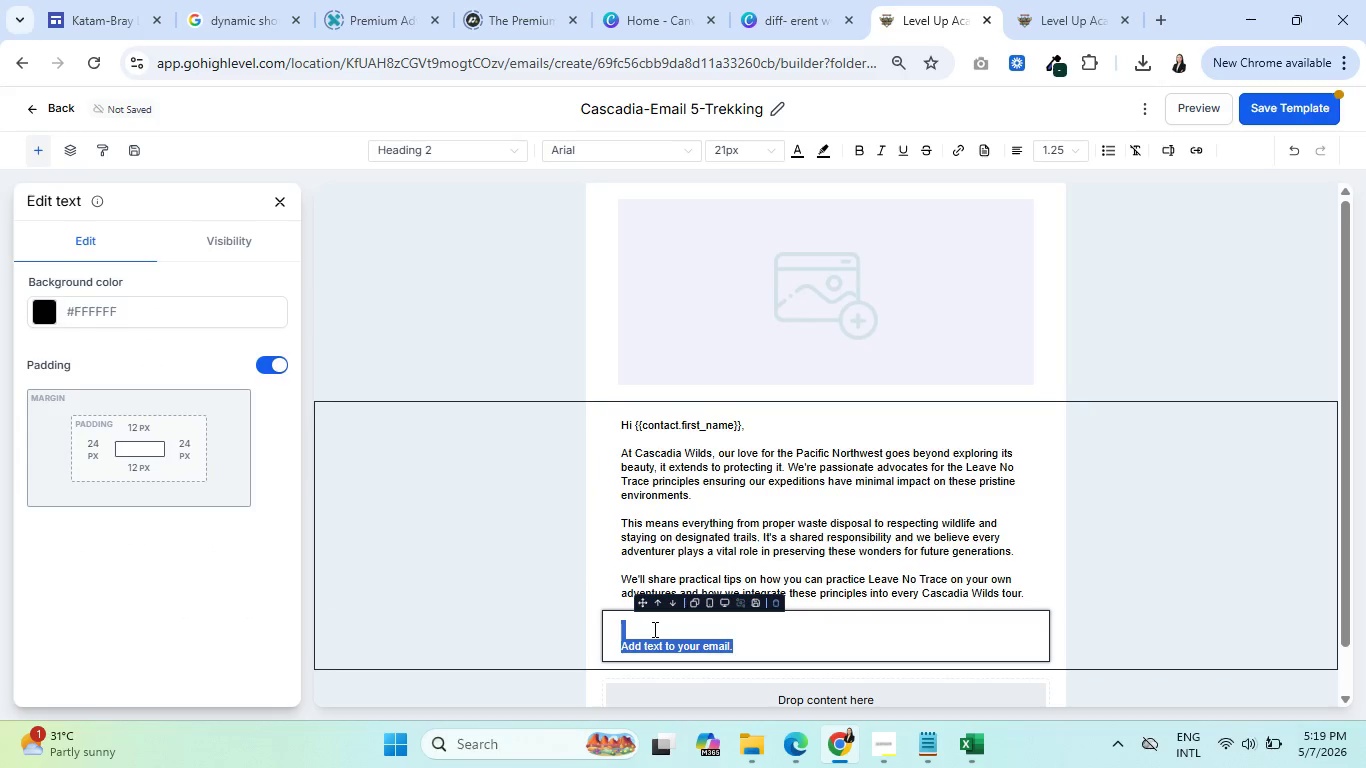 
key(Backspace)
 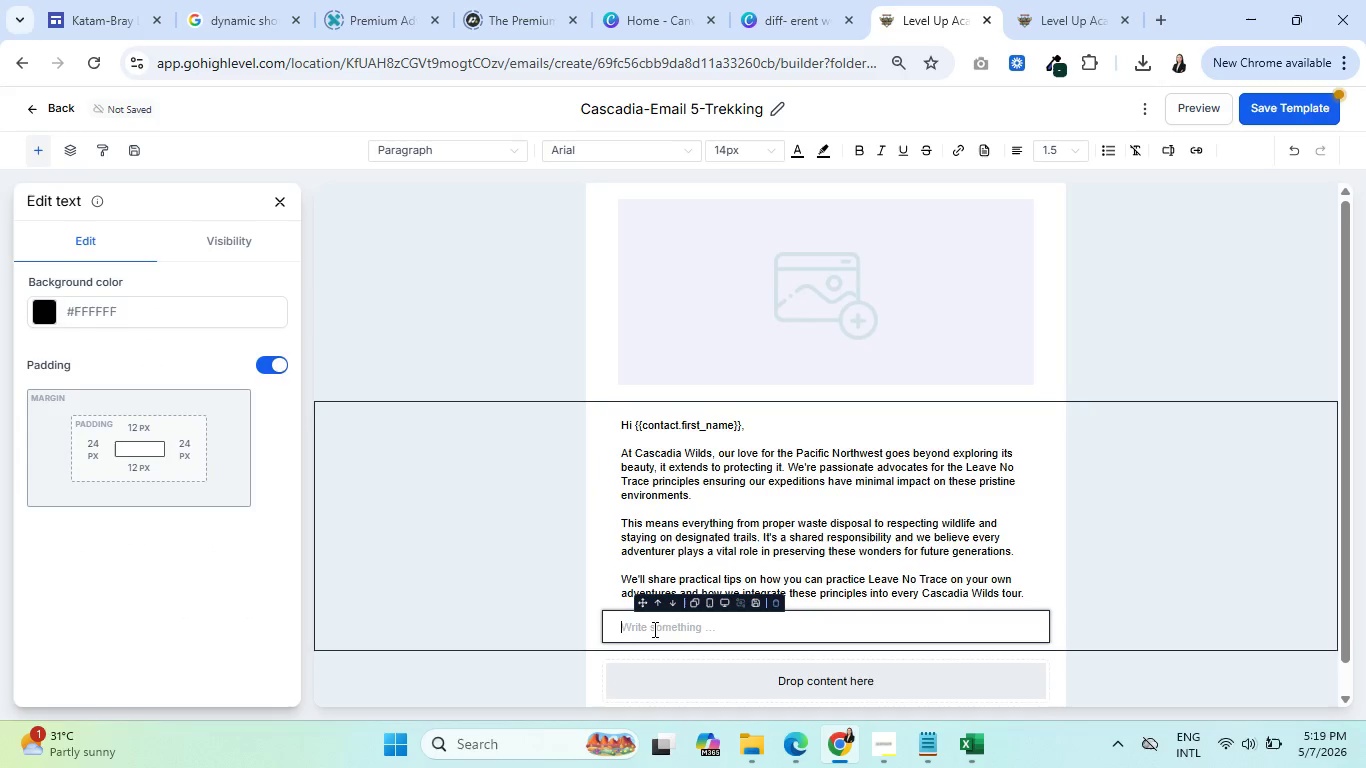 
key(Enter)
 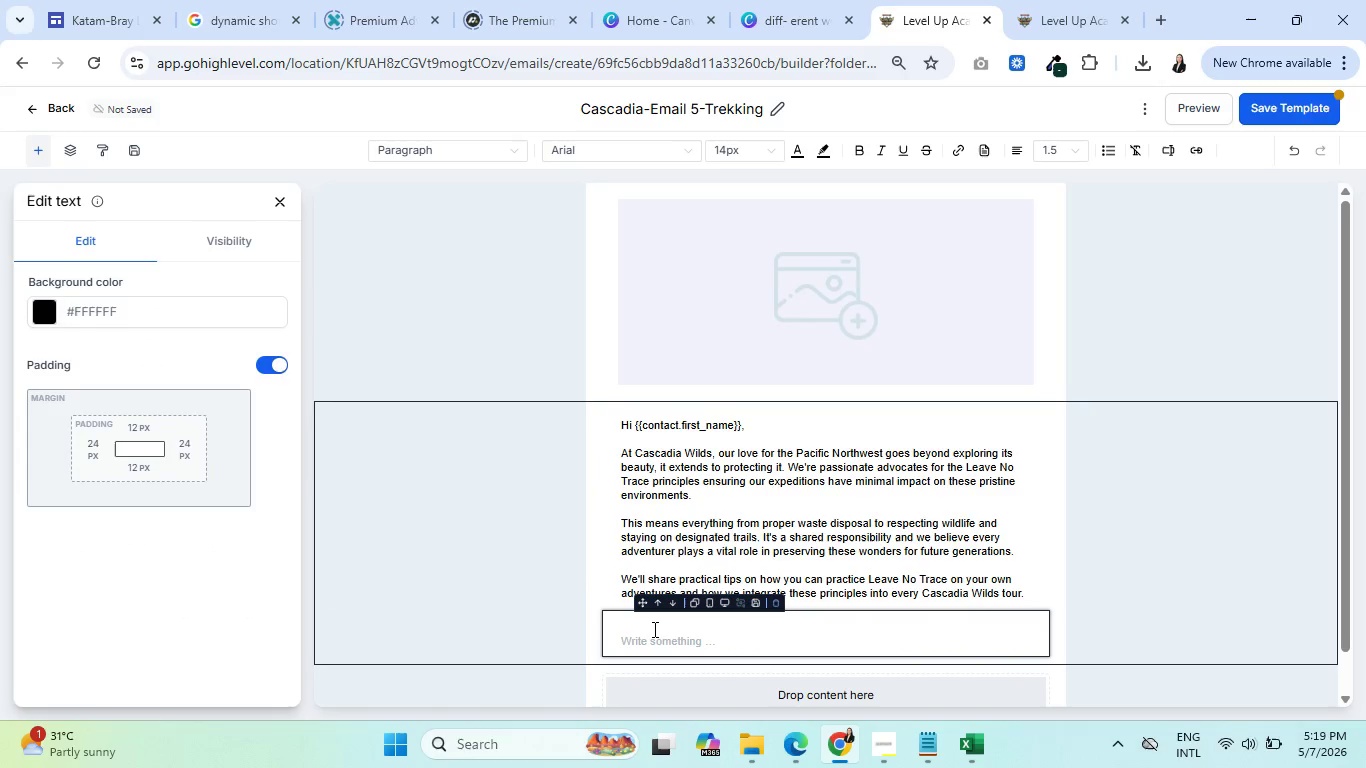 
type(Rea)
key(Backspace)
type(spectfully exploring,)
 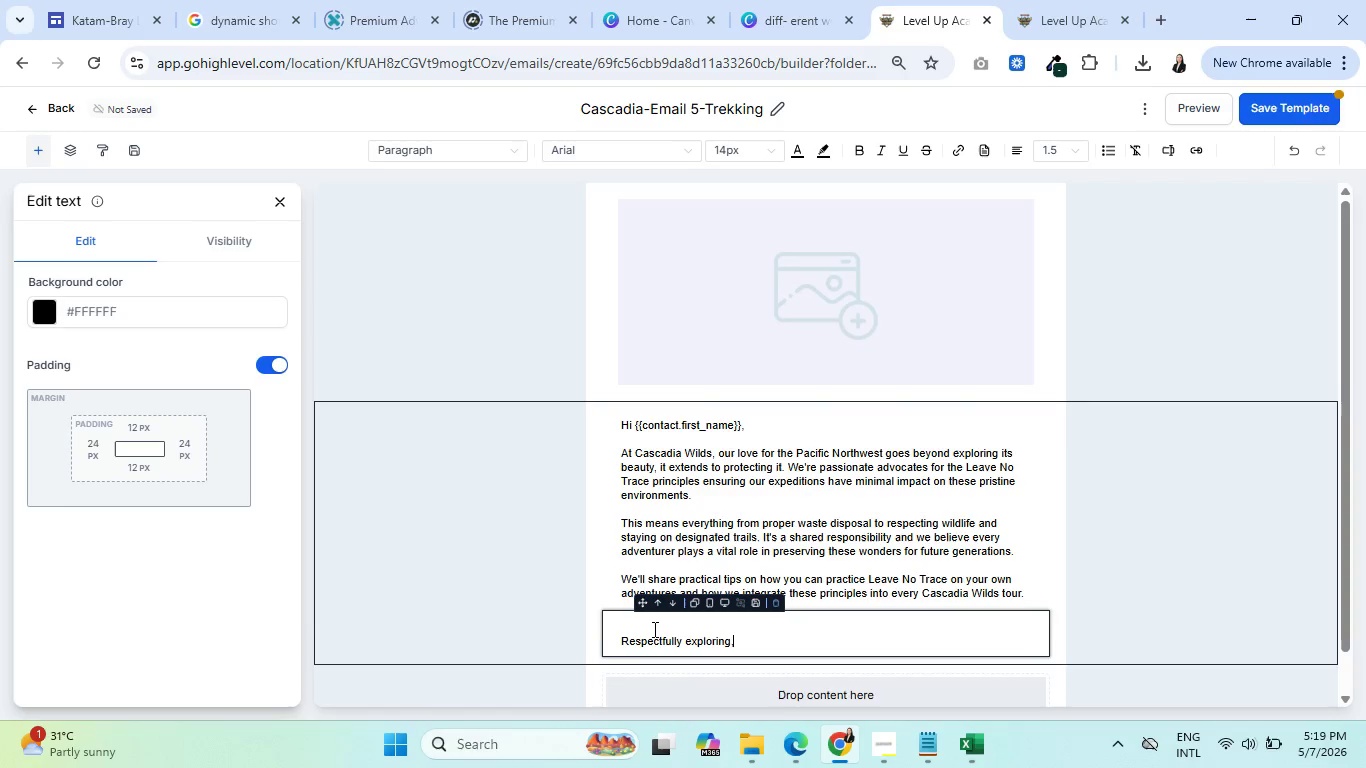 
key(Enter)
 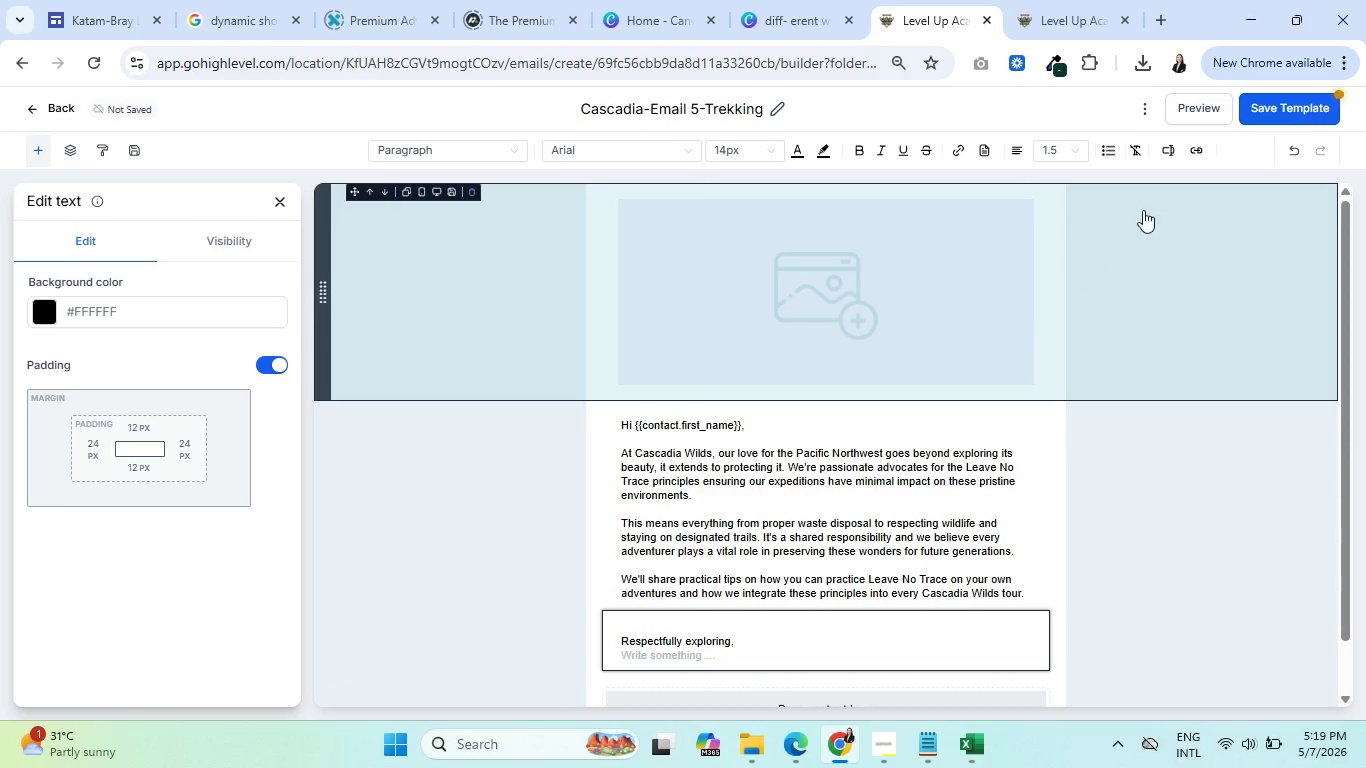 
left_click([1171, 148])
 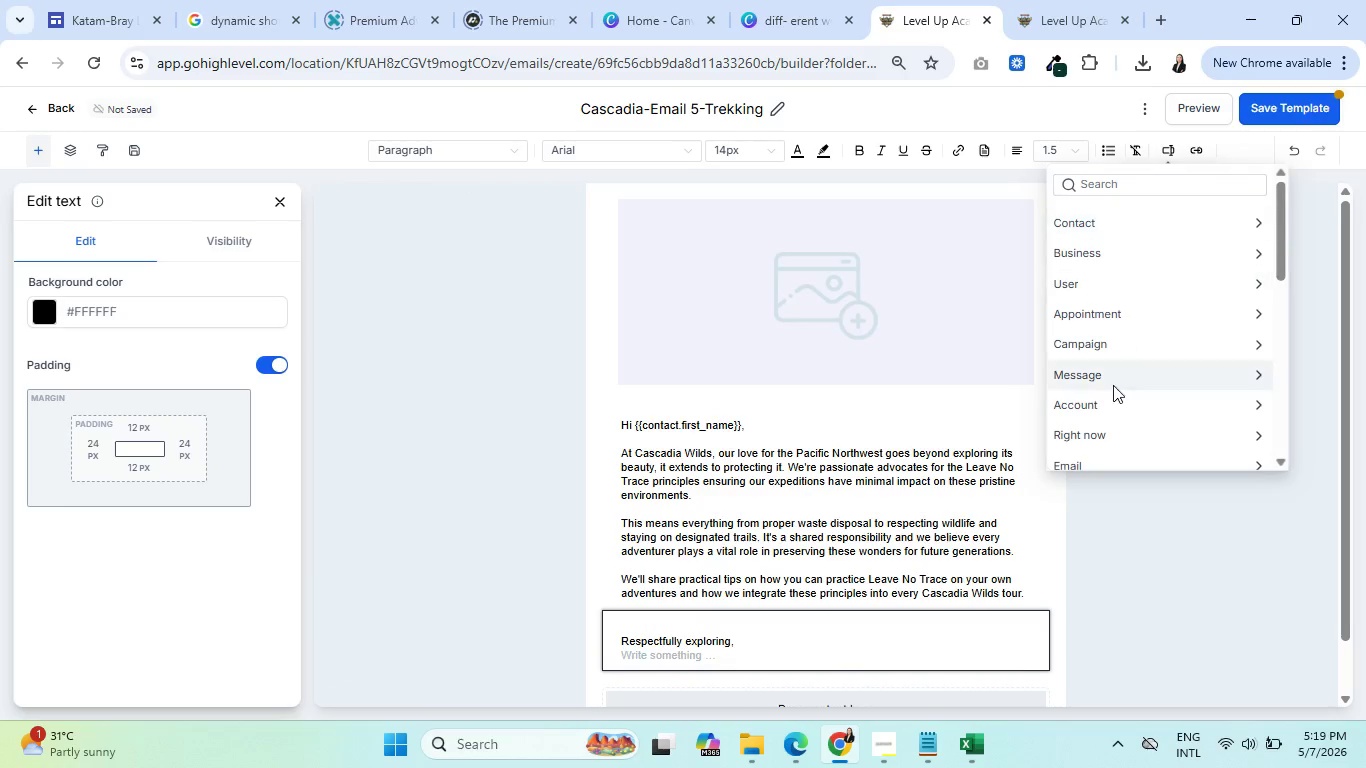 
scroll: coordinate [1115, 402], scroll_direction: down, amount: 8.0
 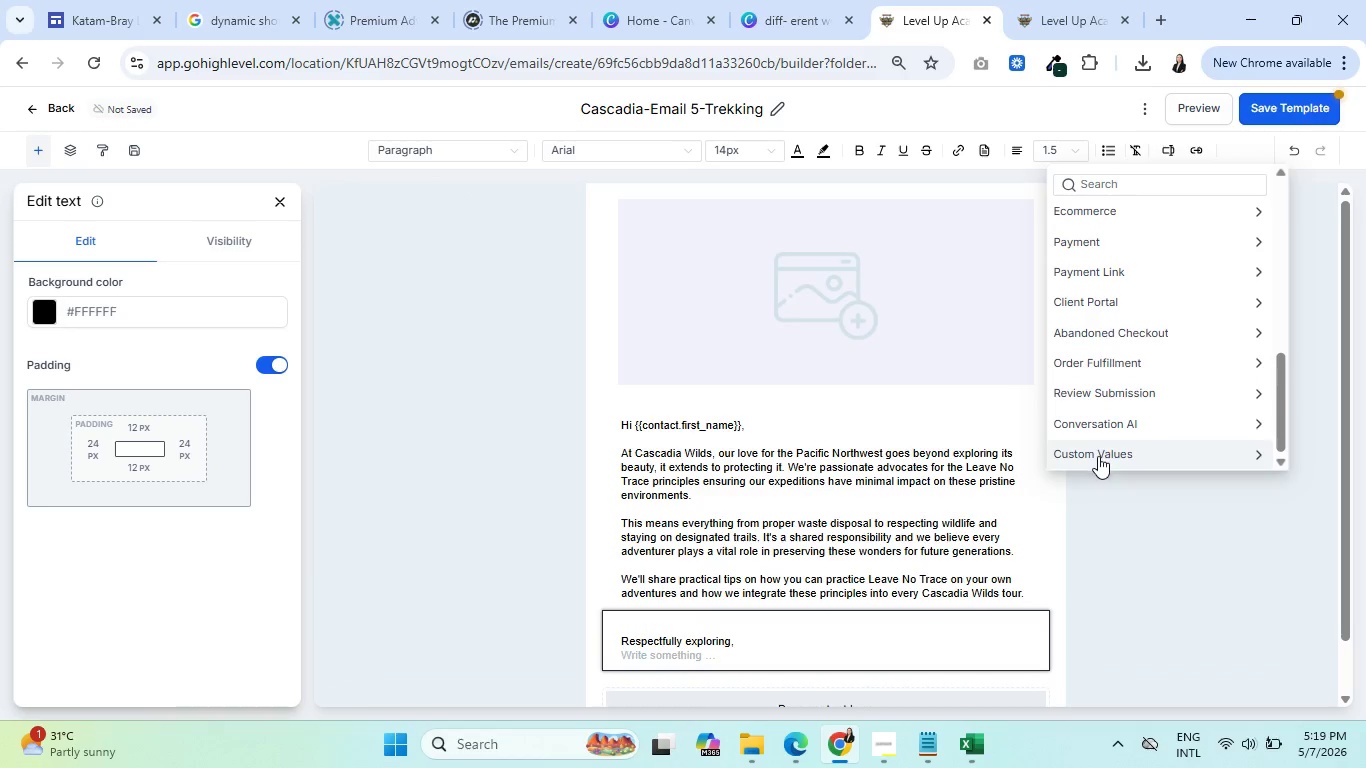 
left_click([1098, 456])
 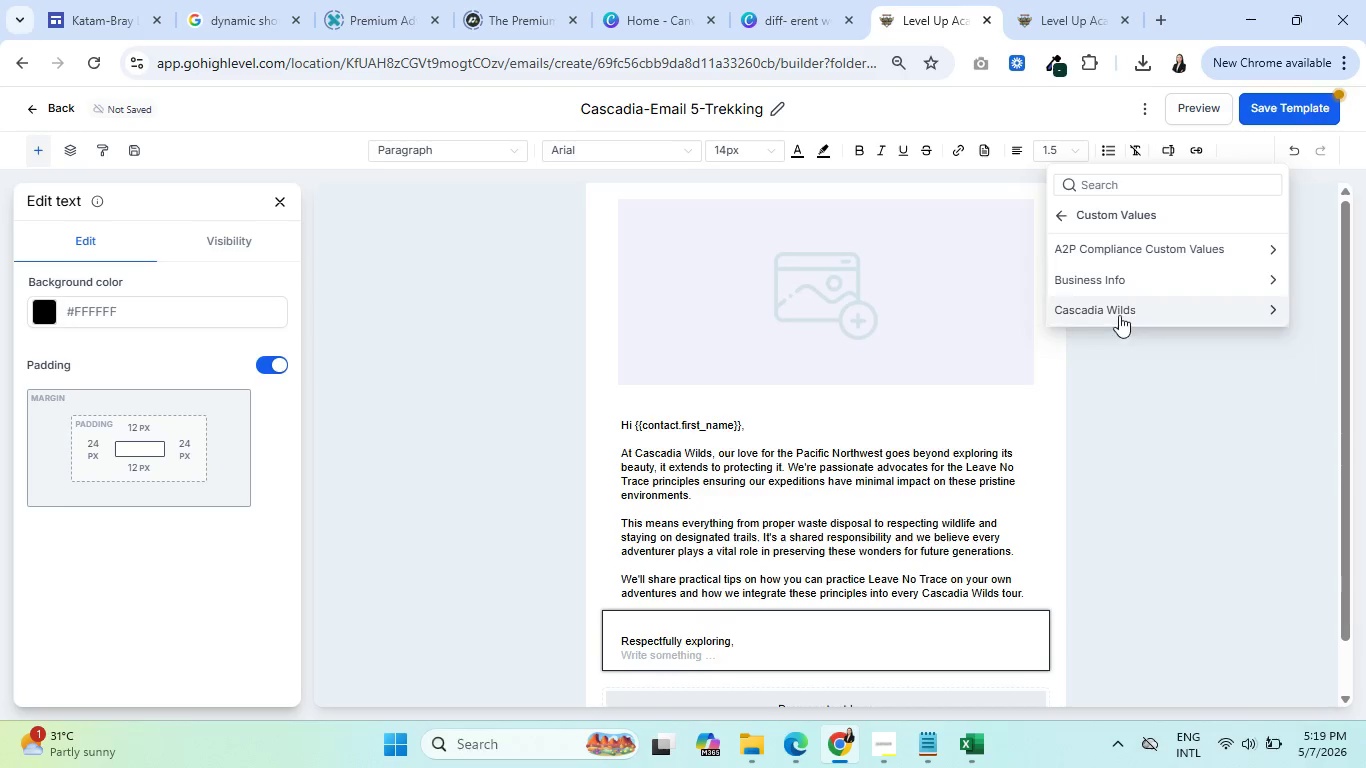 
left_click([1121, 311])
 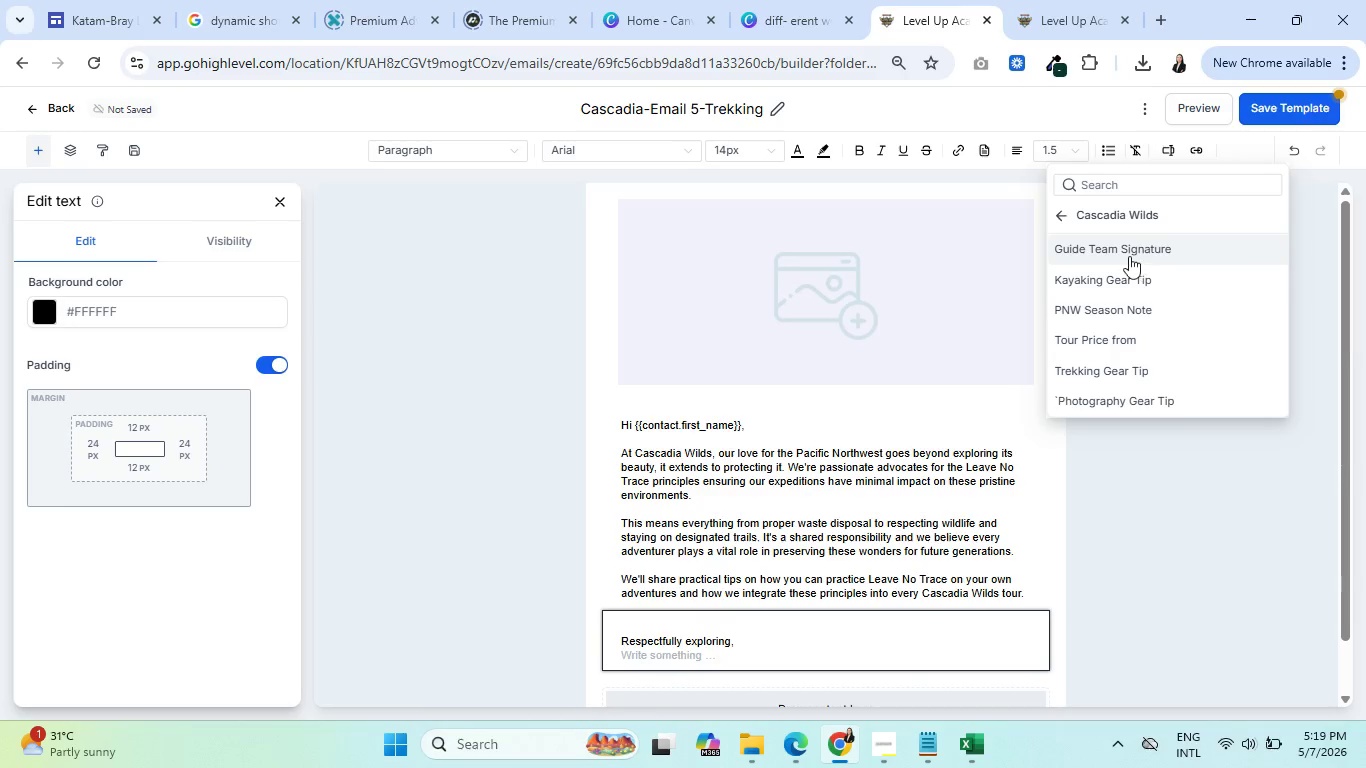 
left_click([1128, 253])
 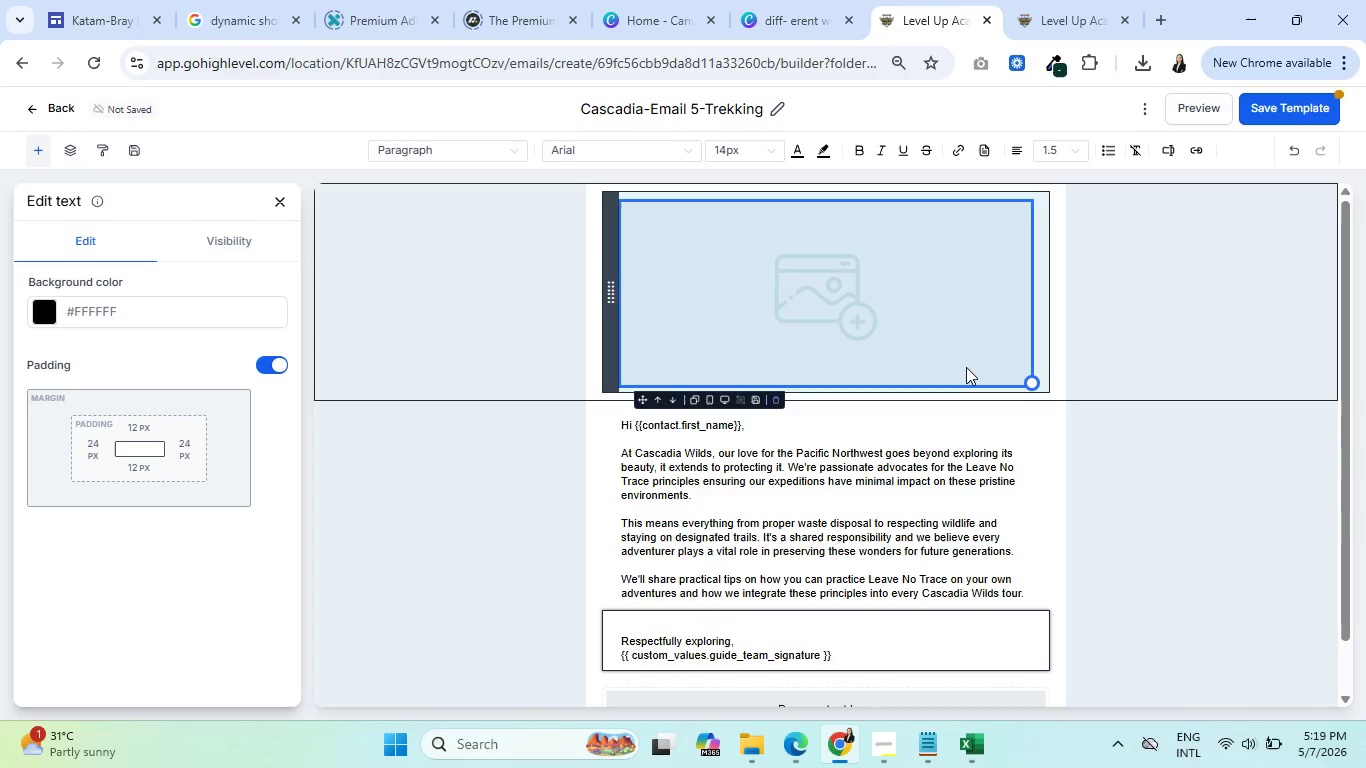 
wait(9.05)
 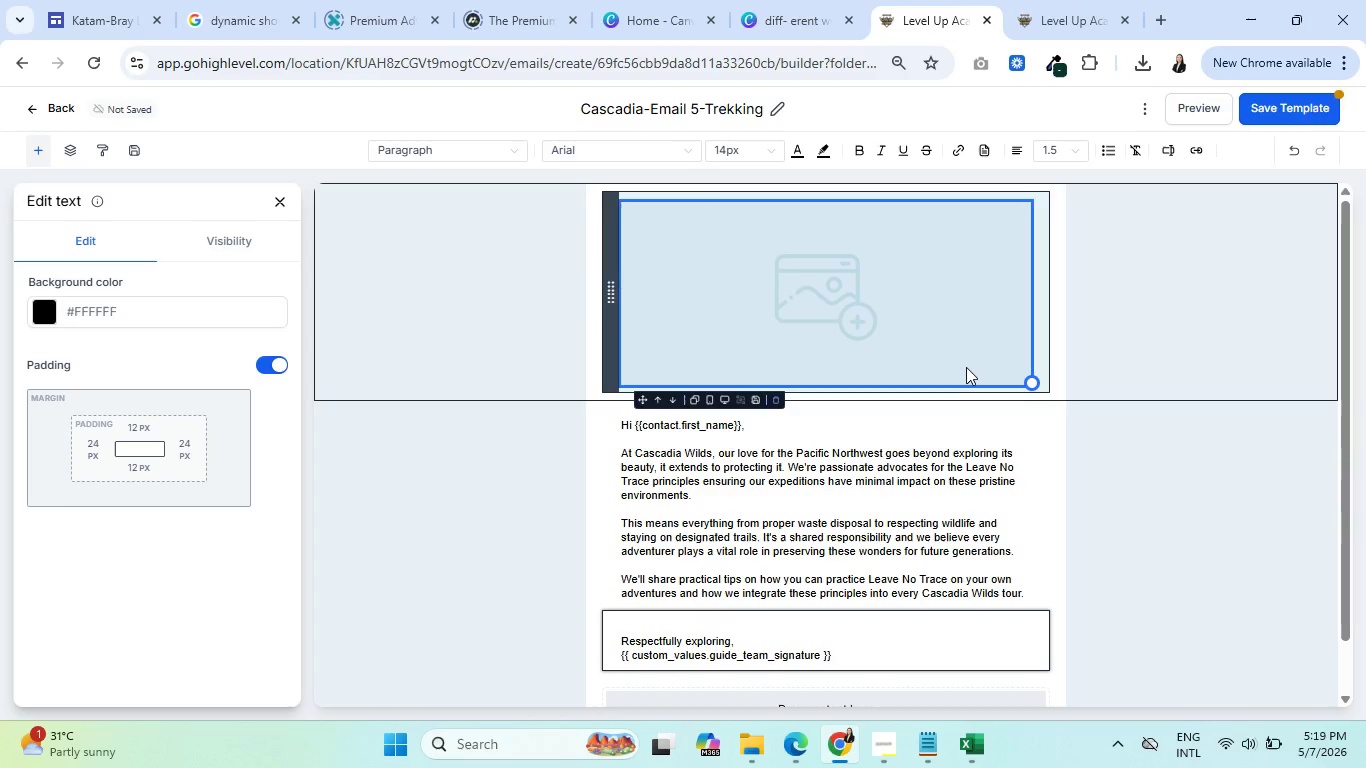 
scroll: coordinate [881, 334], scroll_direction: up, amount: 3.0
 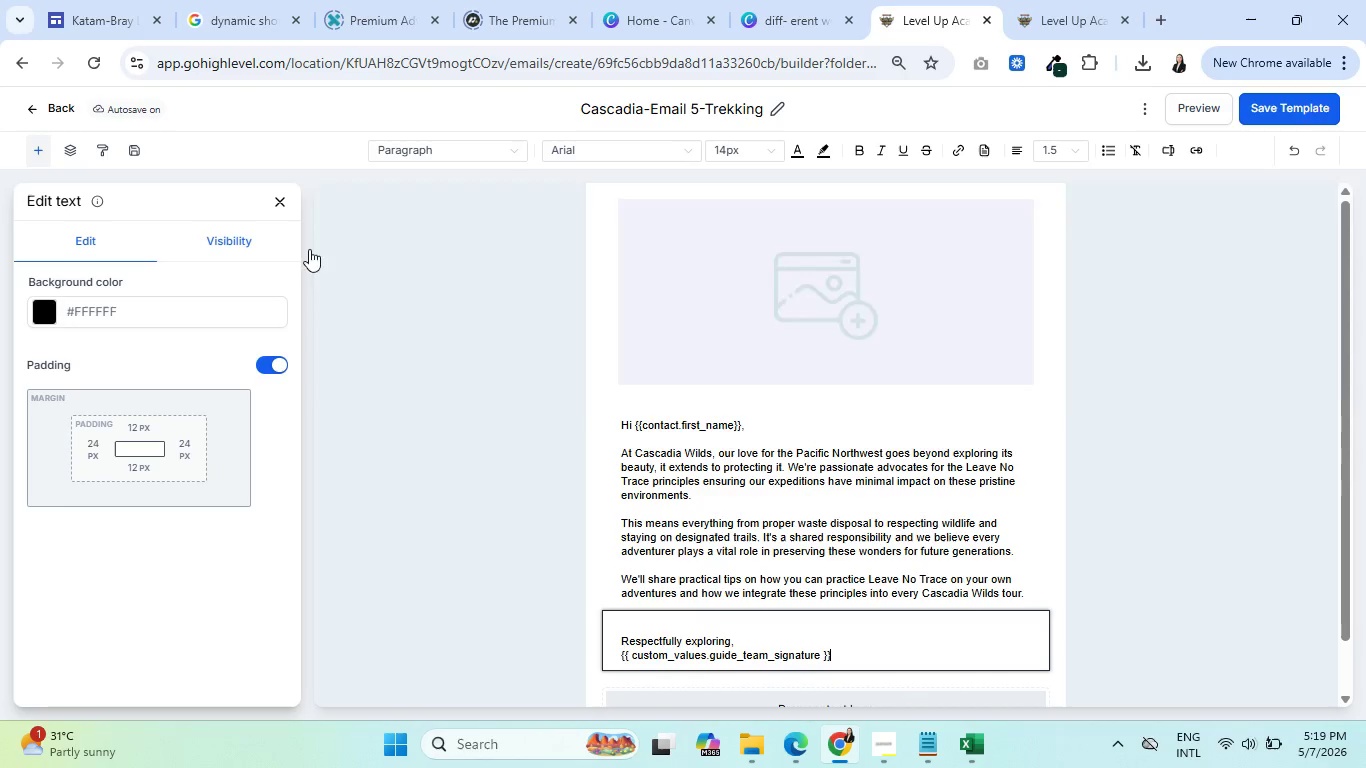 
left_click([893, 266])
 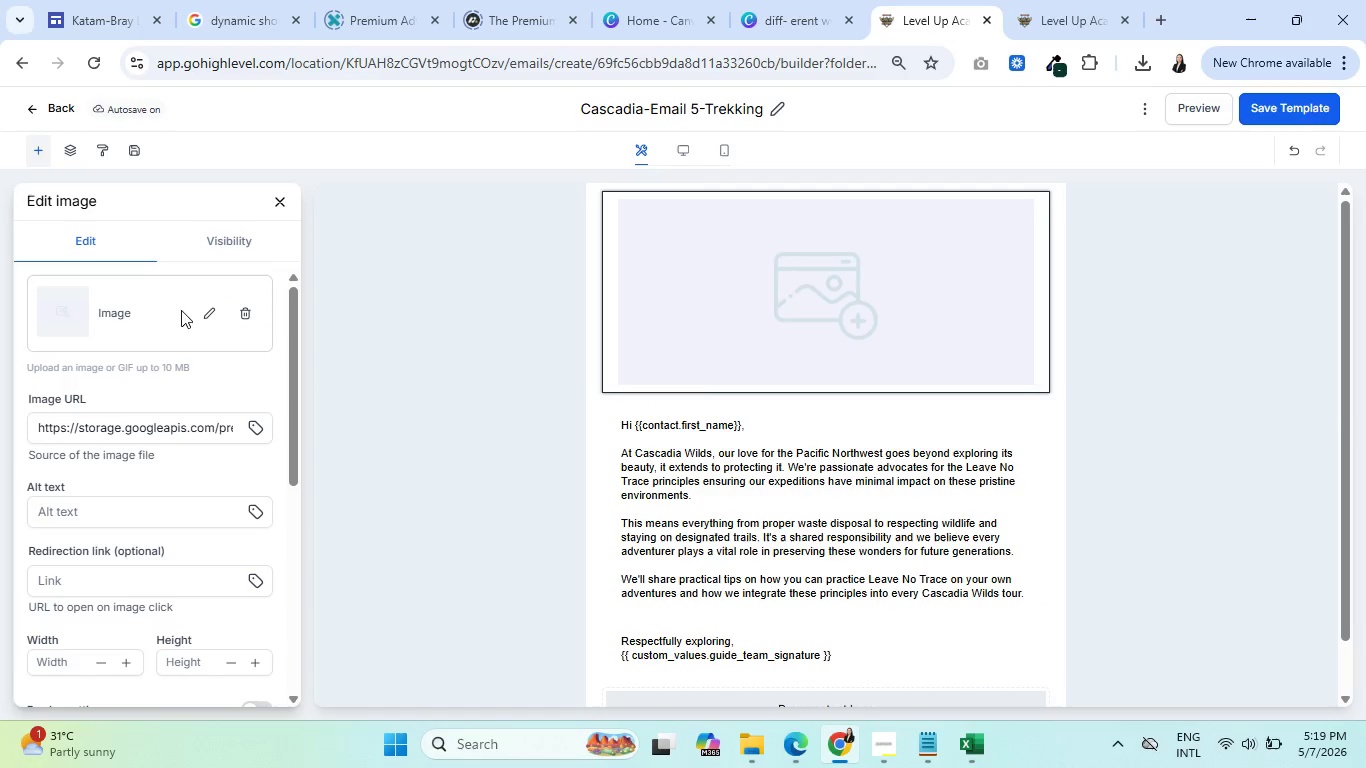 
left_click([206, 315])
 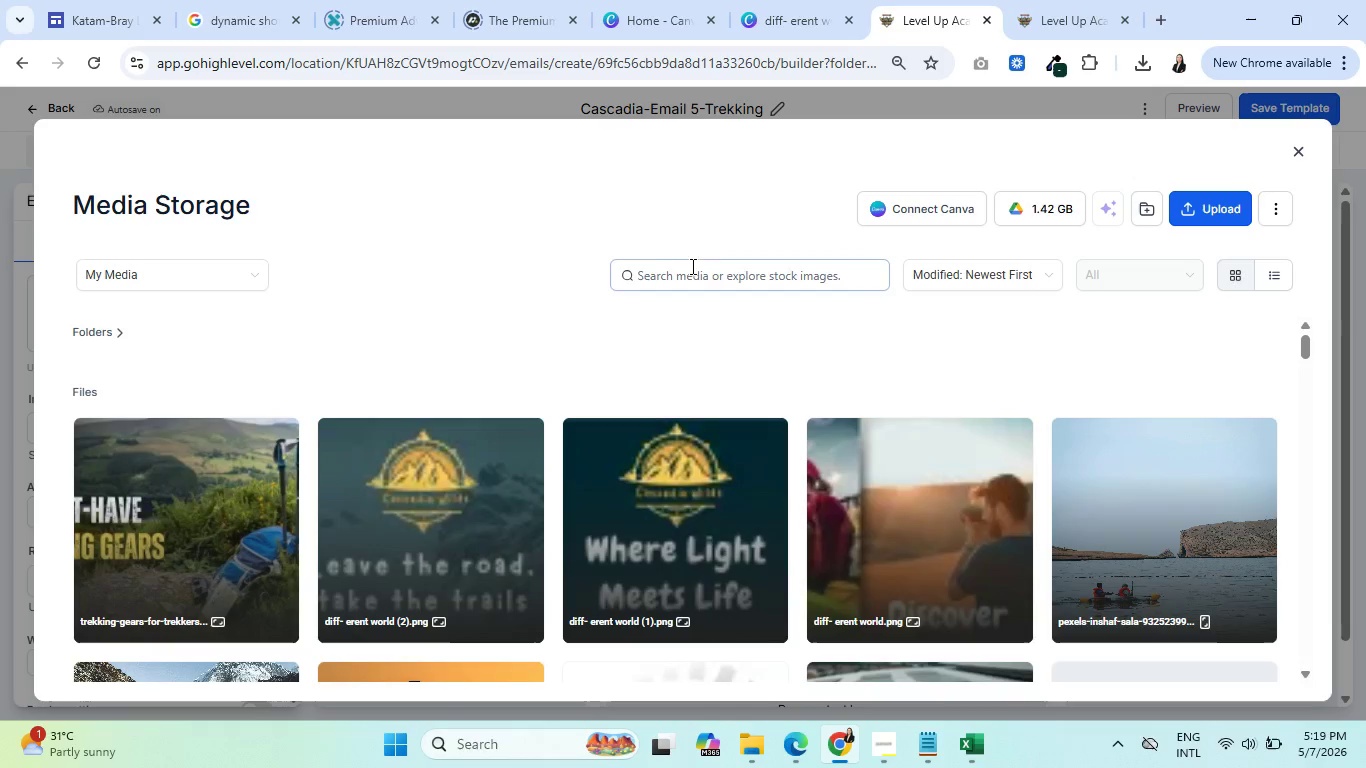 
left_click([157, 270])
 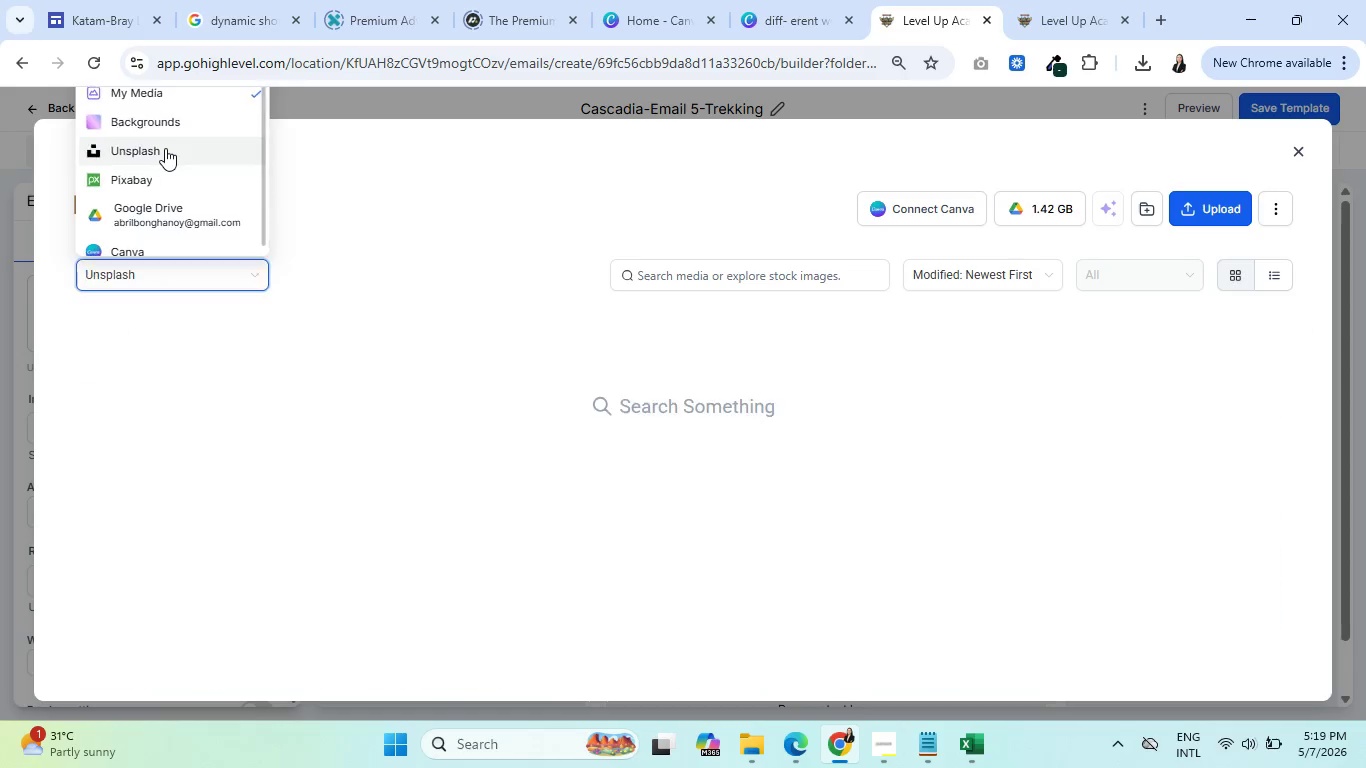 
left_click([735, 269])
 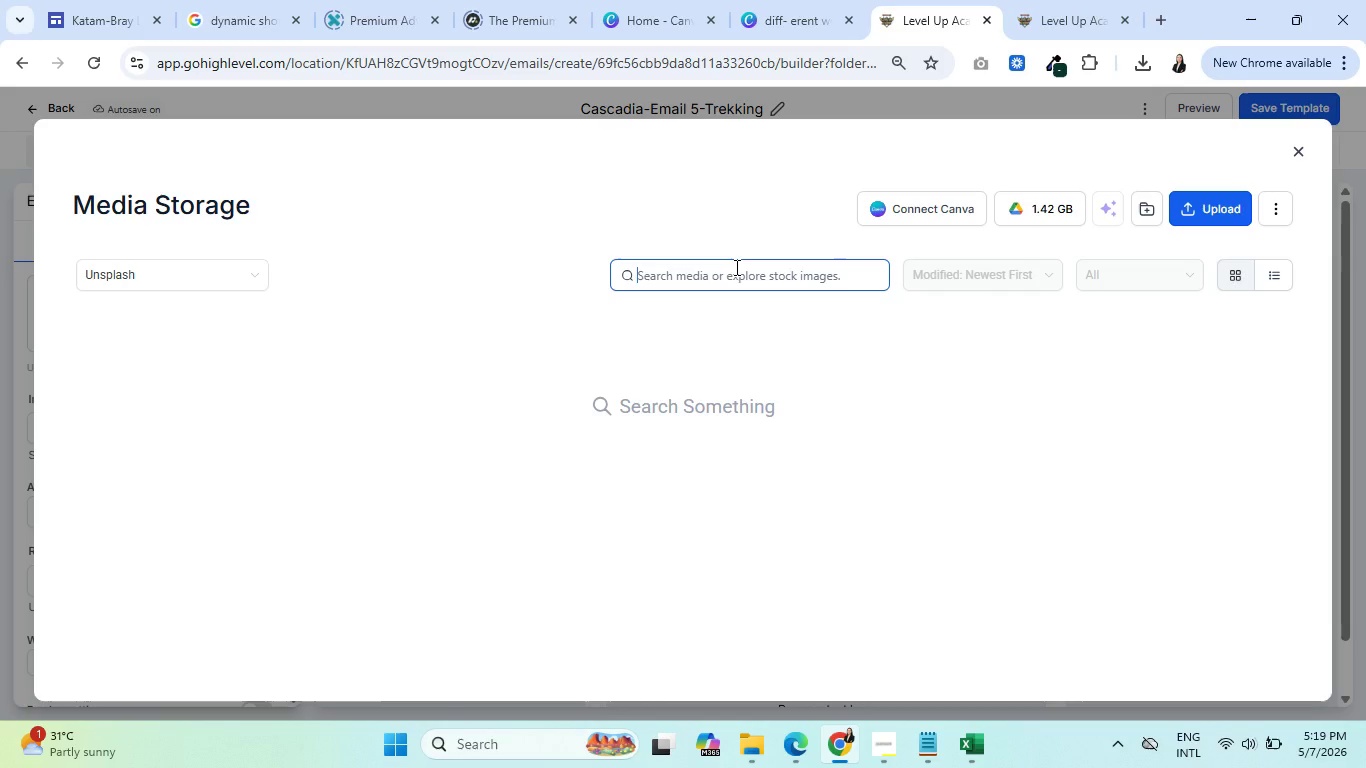 
wait(5.86)
 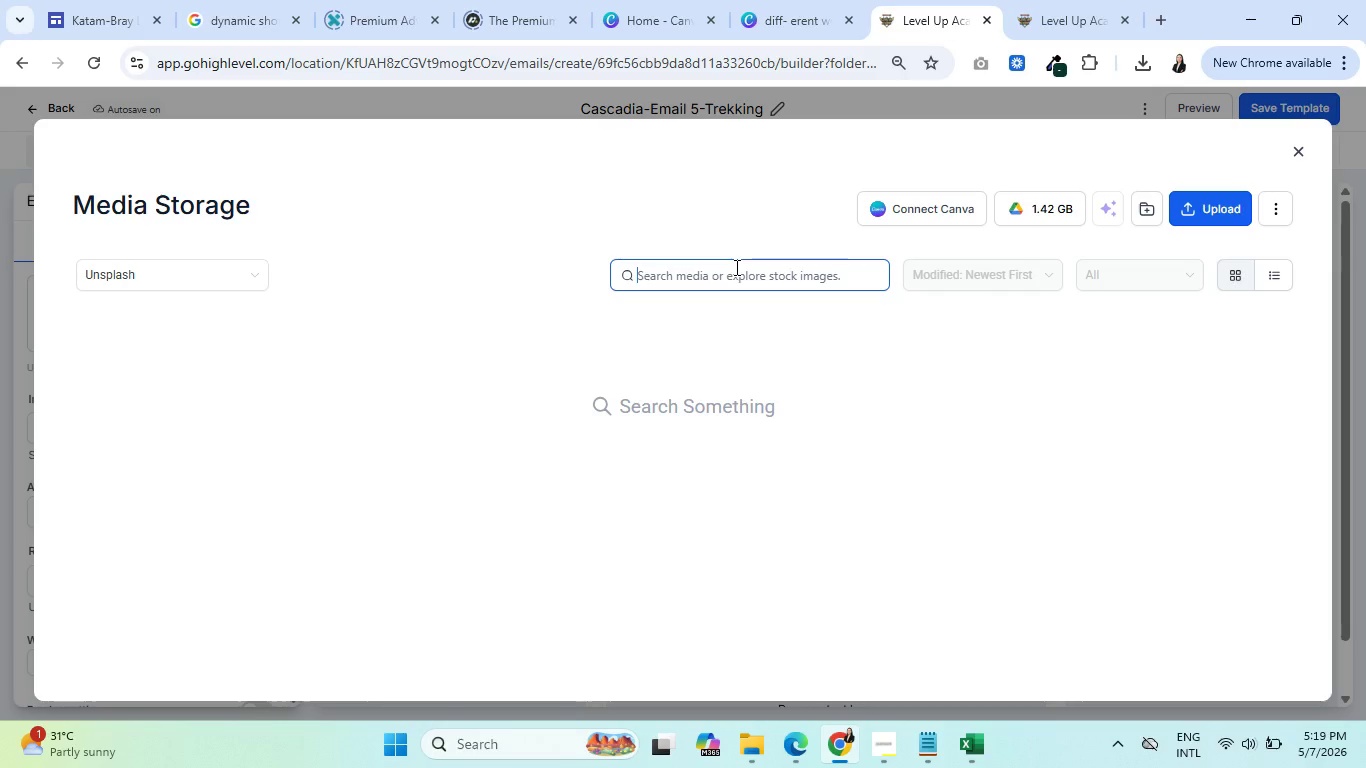 
type(clear mountain lake)
 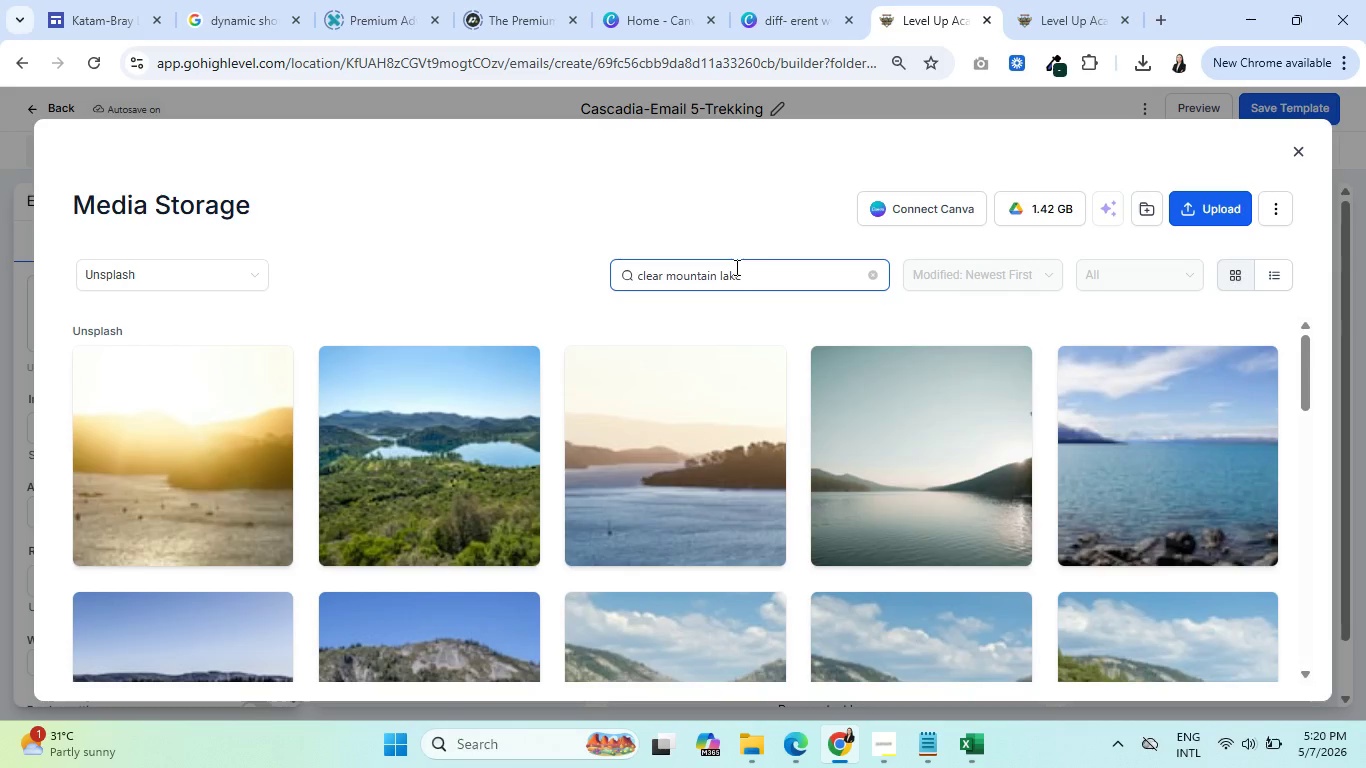 
wait(17.14)
 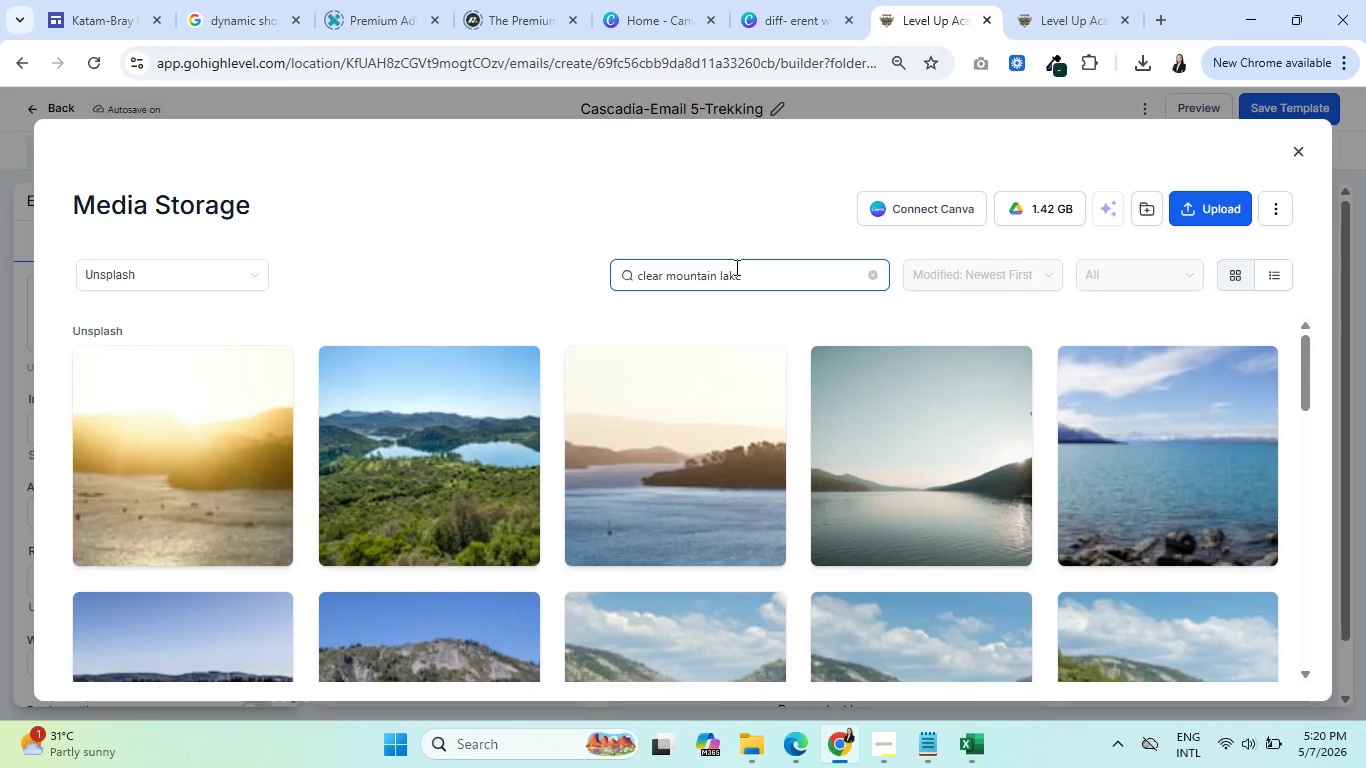 
scroll: coordinate [662, 517], scroll_direction: down, amount: 7.0
 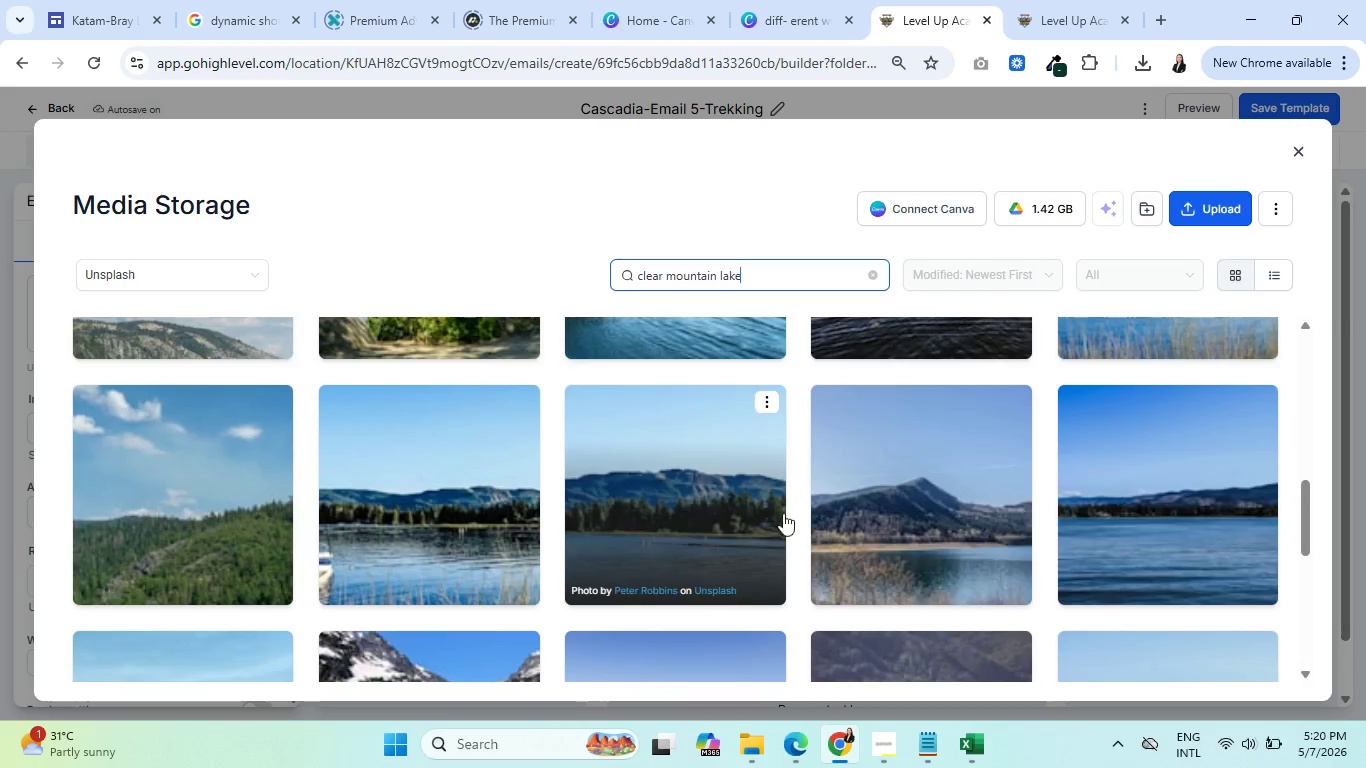 
mouse_move([1036, 512])
 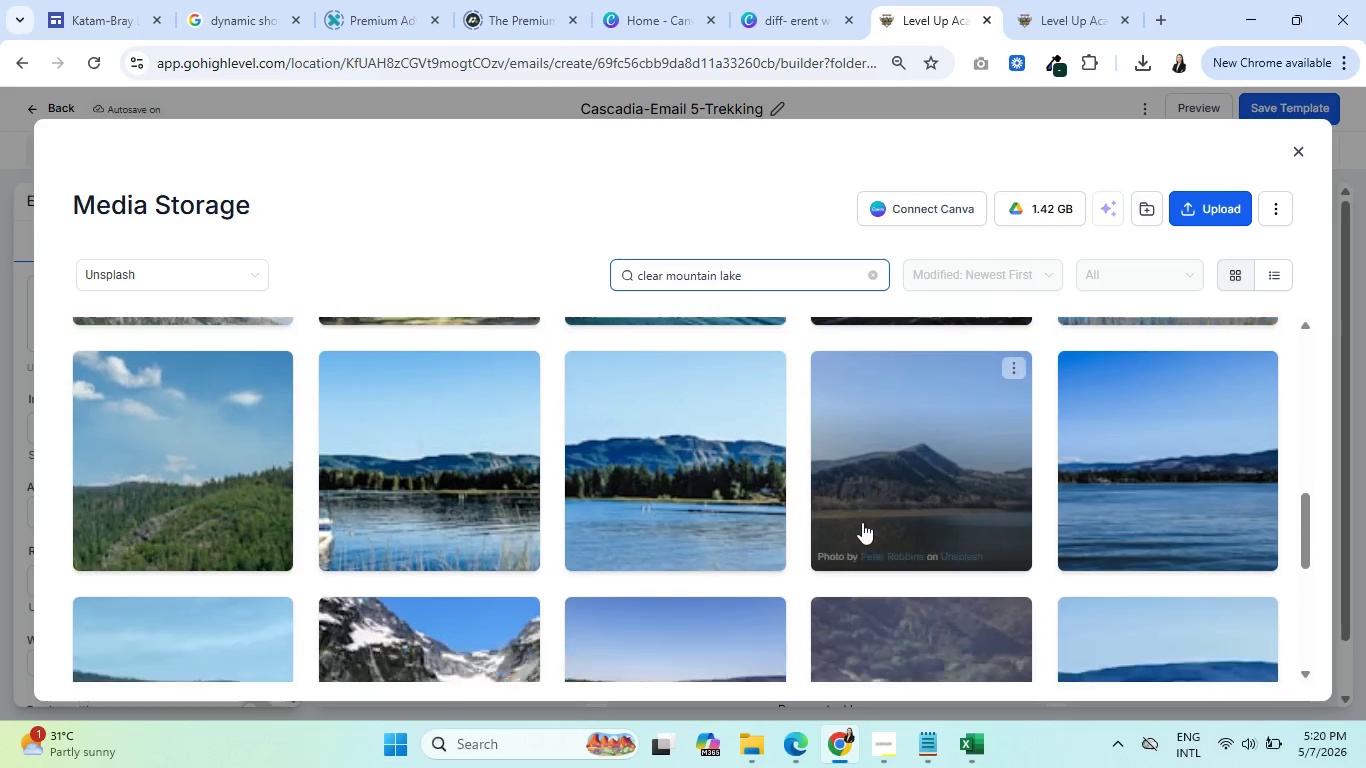 
scroll: coordinate [840, 528], scroll_direction: down, amount: 6.0
 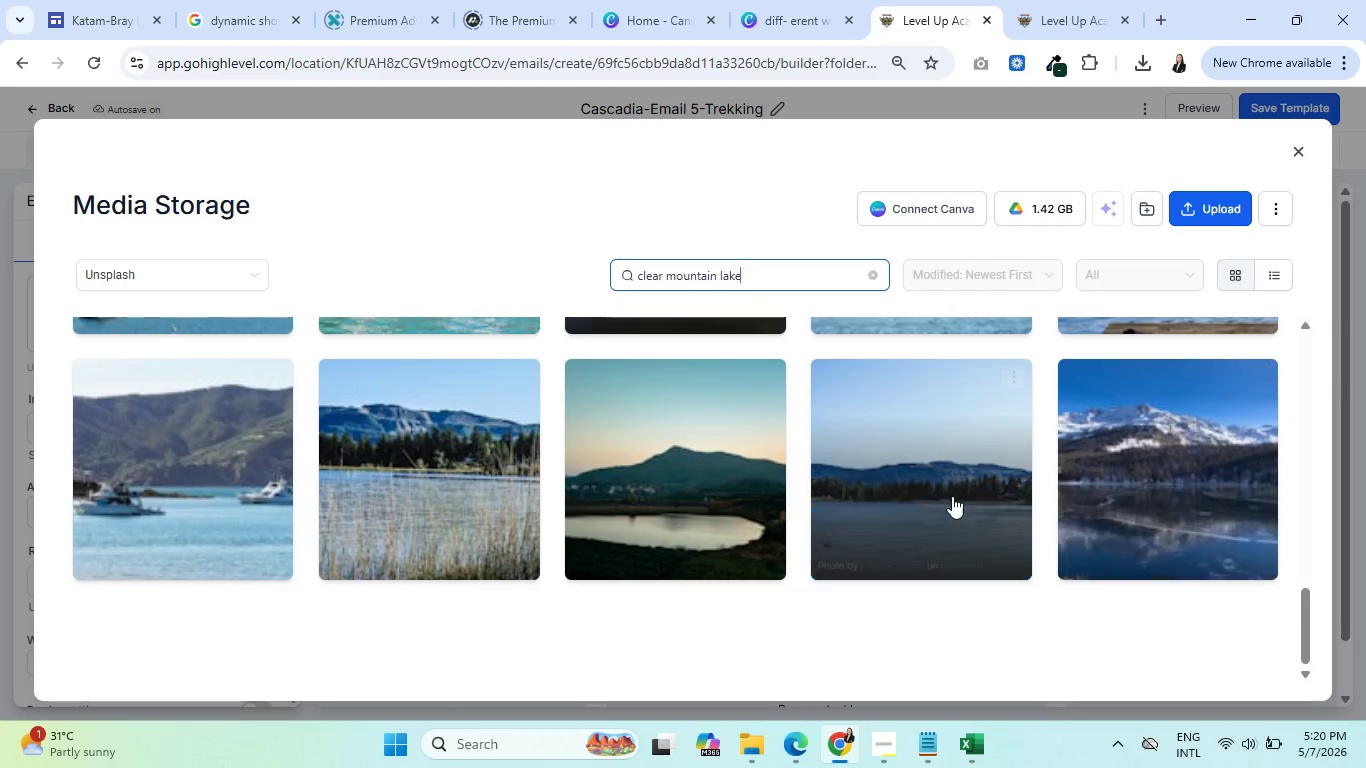 
mouse_move([1188, 397])
 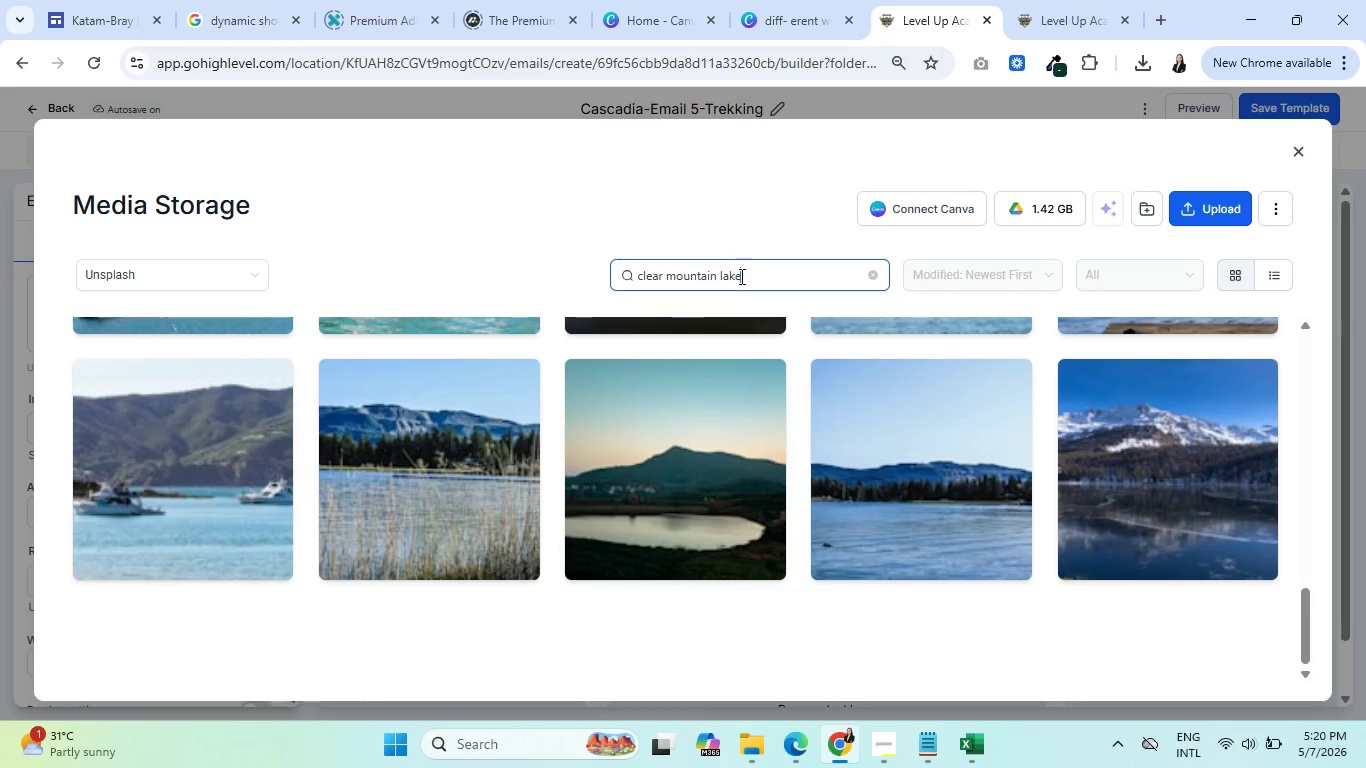 
left_click_drag(start_coordinate=[746, 275], to_coordinate=[632, 273])
 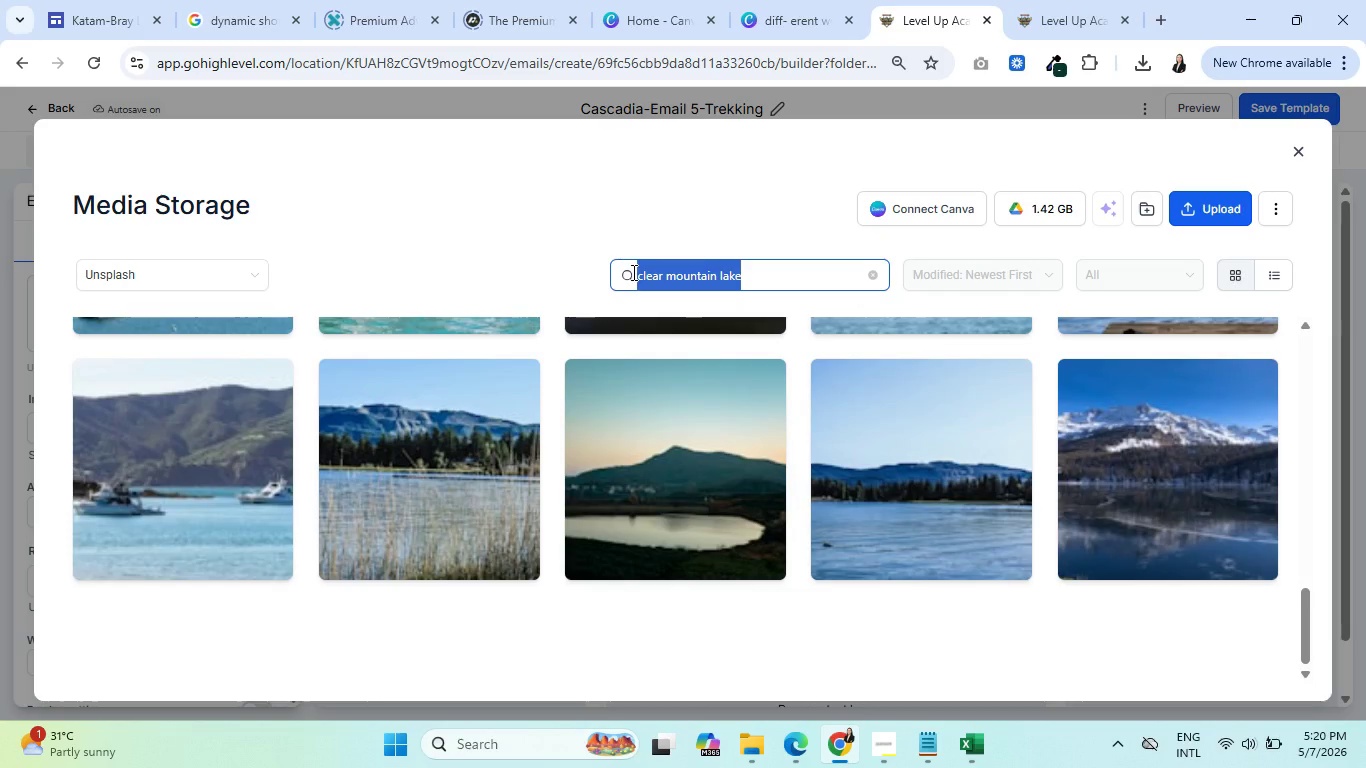 
type(untouched forest floor)
 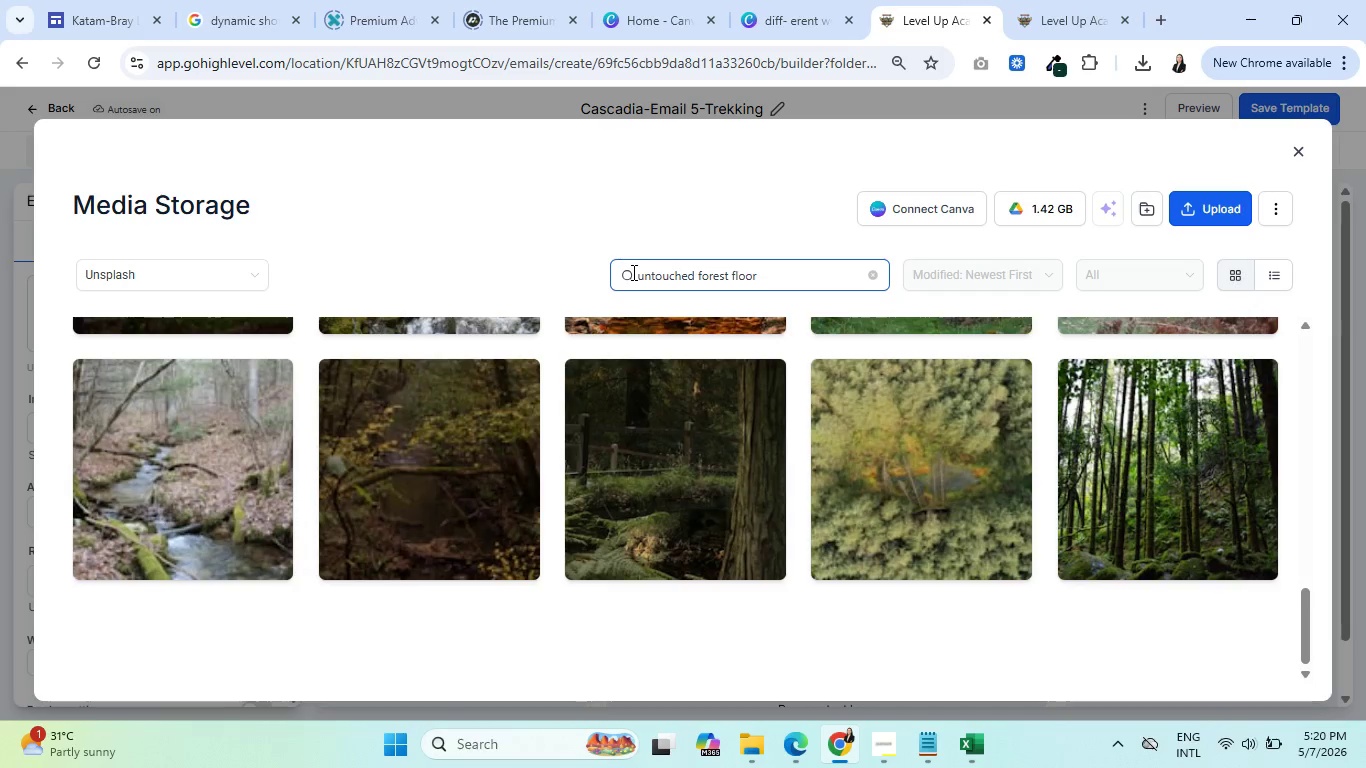 
scroll: coordinate [435, 491], scroll_direction: up, amount: 3.0
 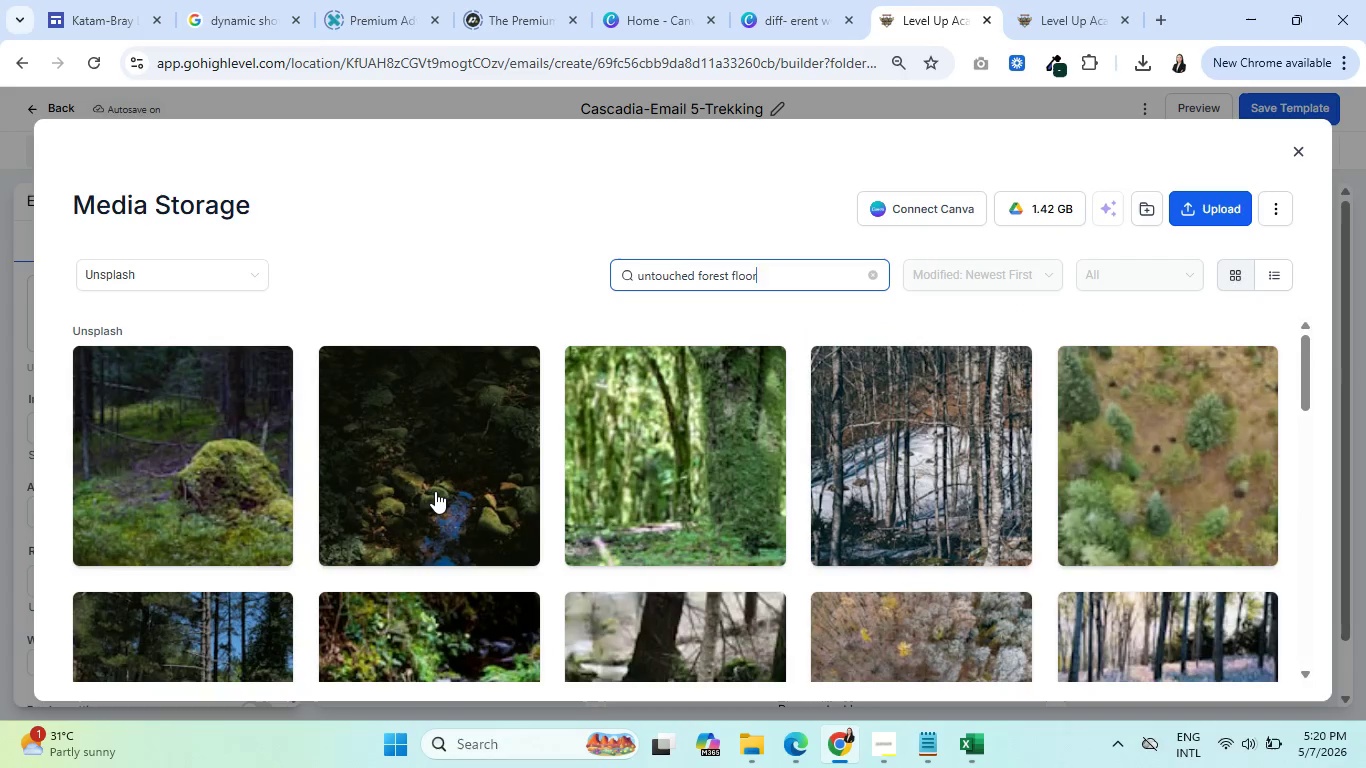 
mouse_move([1045, 437])
 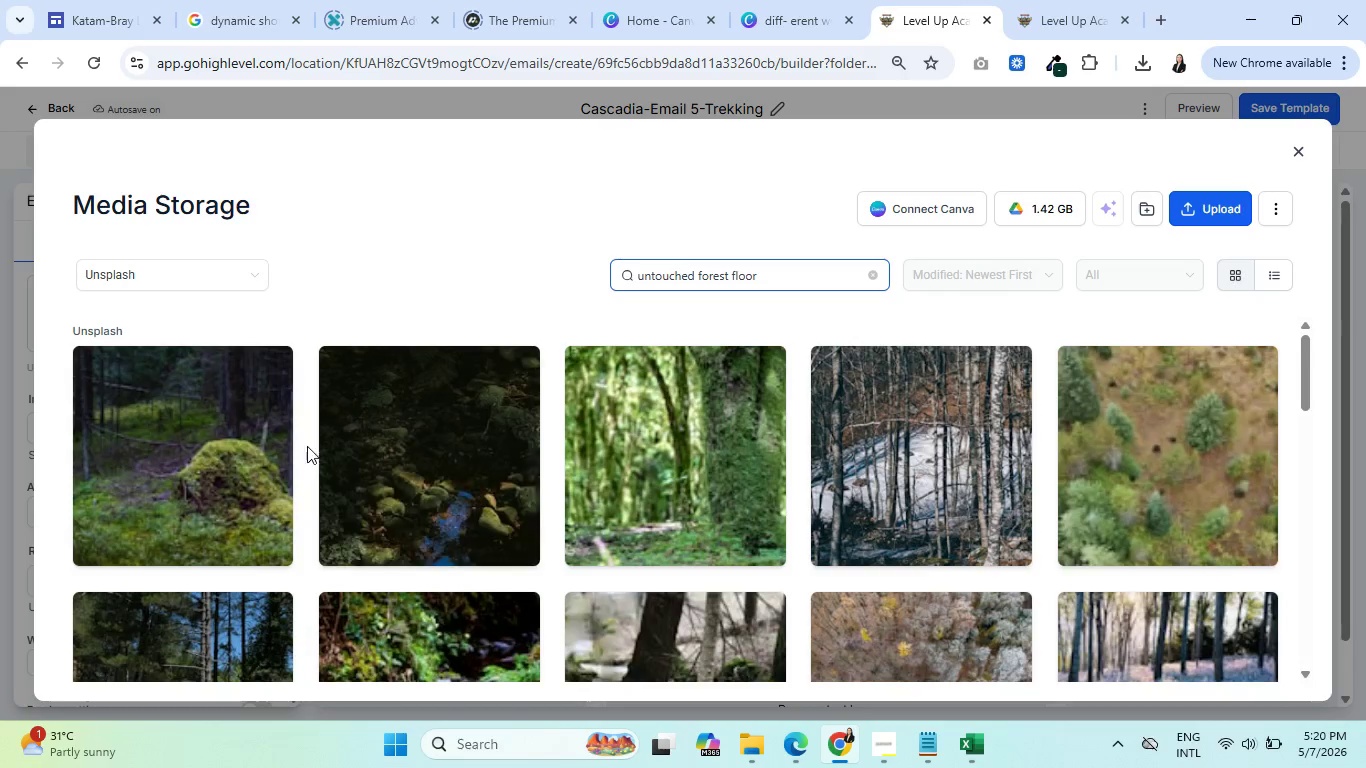 
scroll: coordinate [299, 451], scroll_direction: down, amount: 2.0
 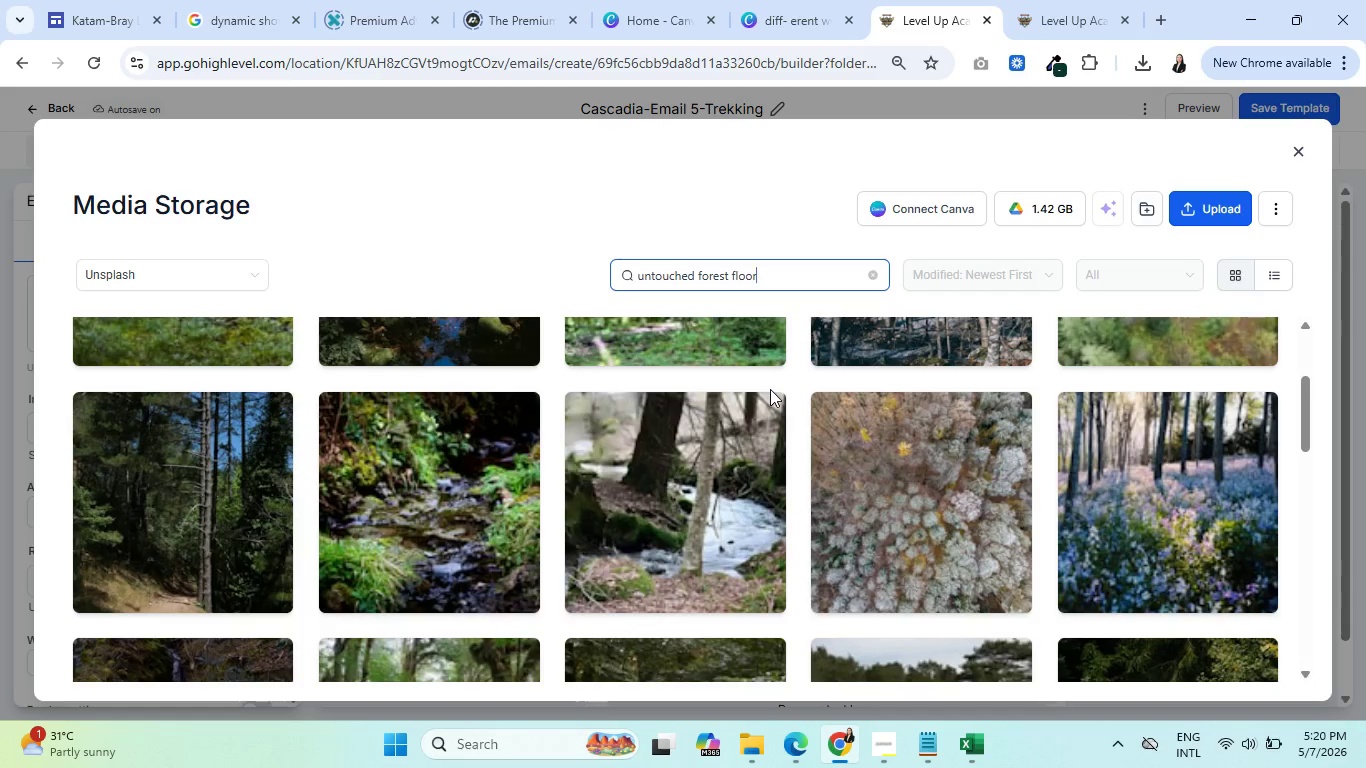 
scroll: coordinate [339, 471], scroll_direction: up, amount: 5.0
 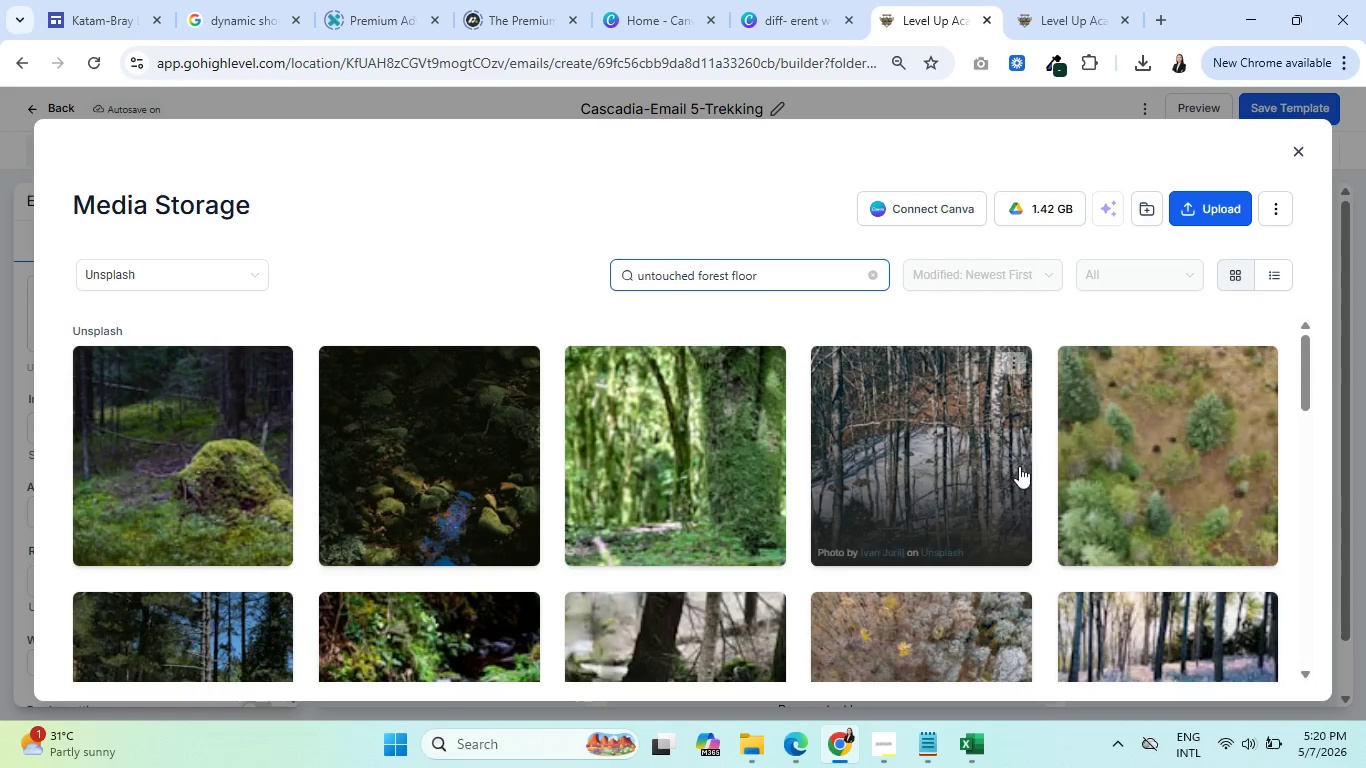 
mouse_move([1167, 452])
 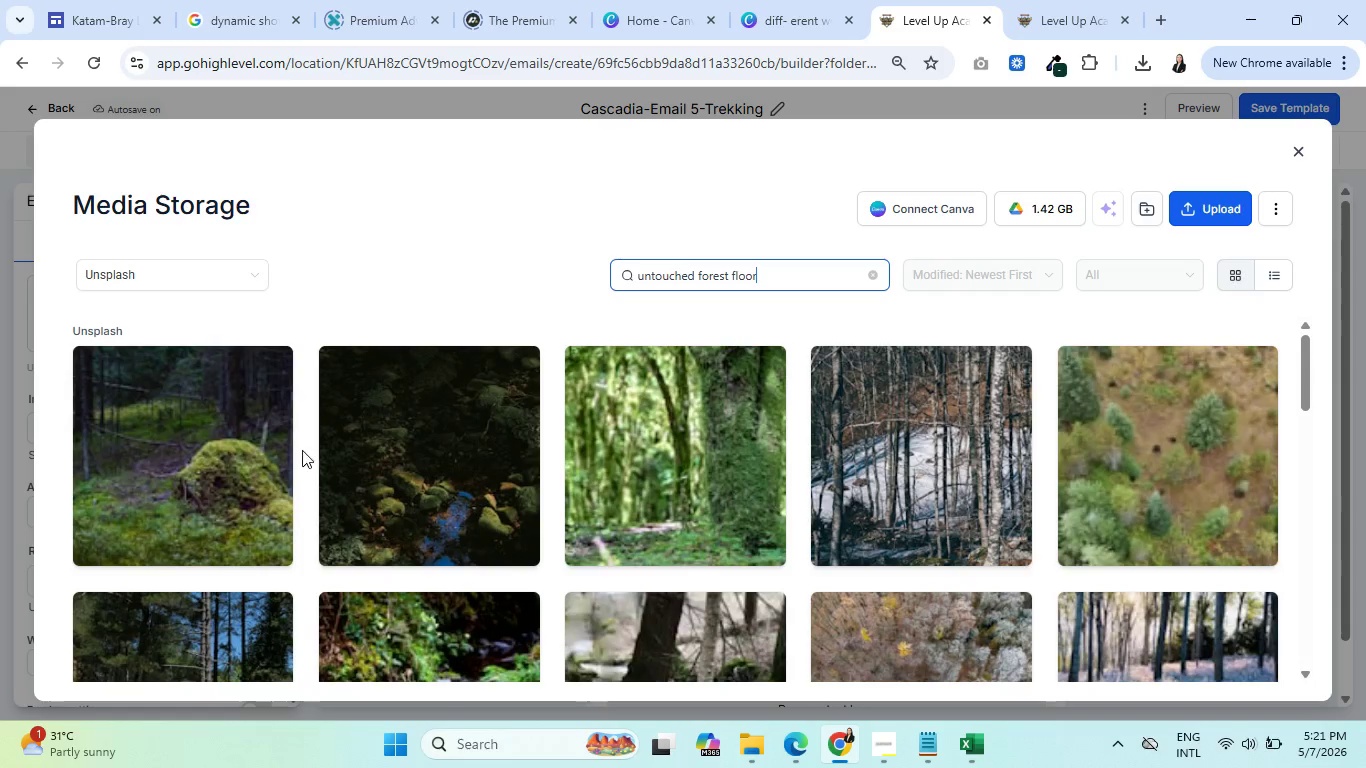 
scroll: coordinate [728, 513], scroll_direction: down, amount: 11.0
 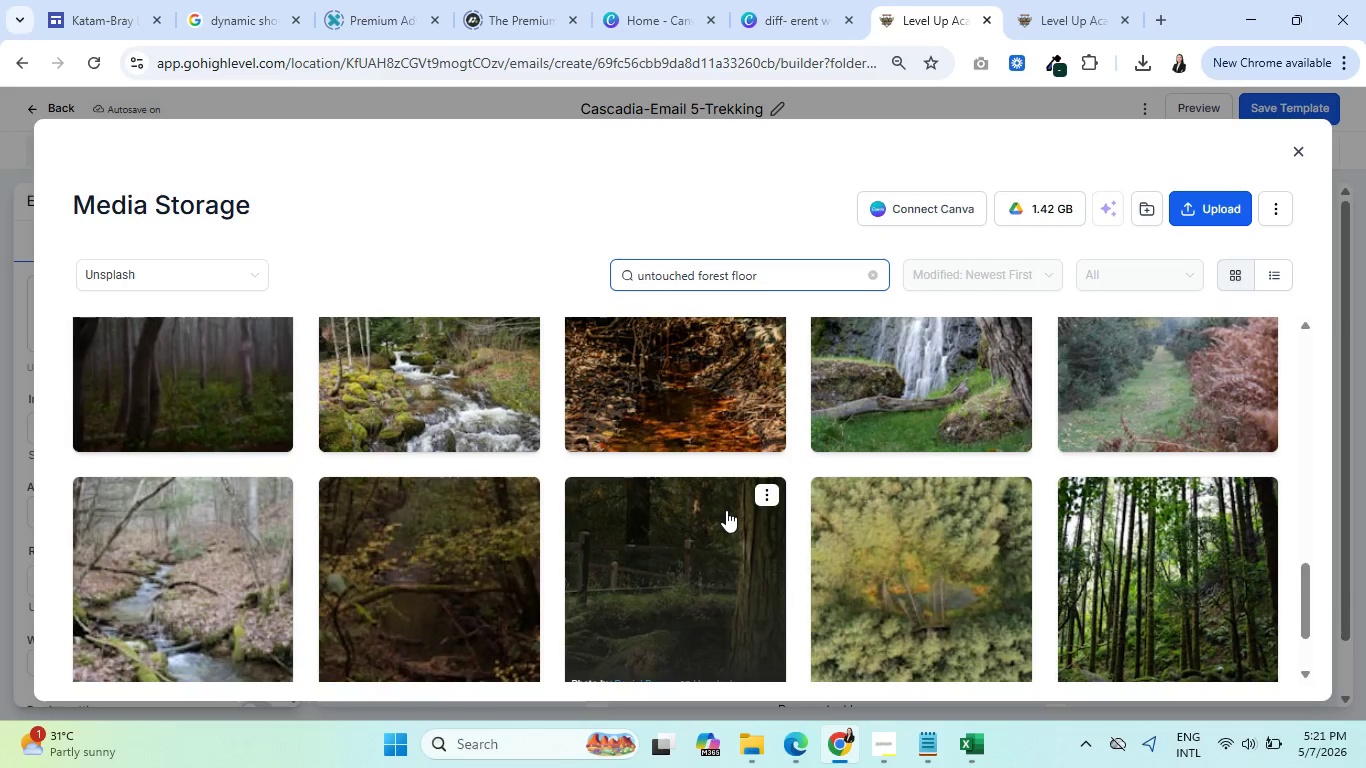 
scroll: coordinate [716, 511], scroll_direction: down, amount: 2.0
 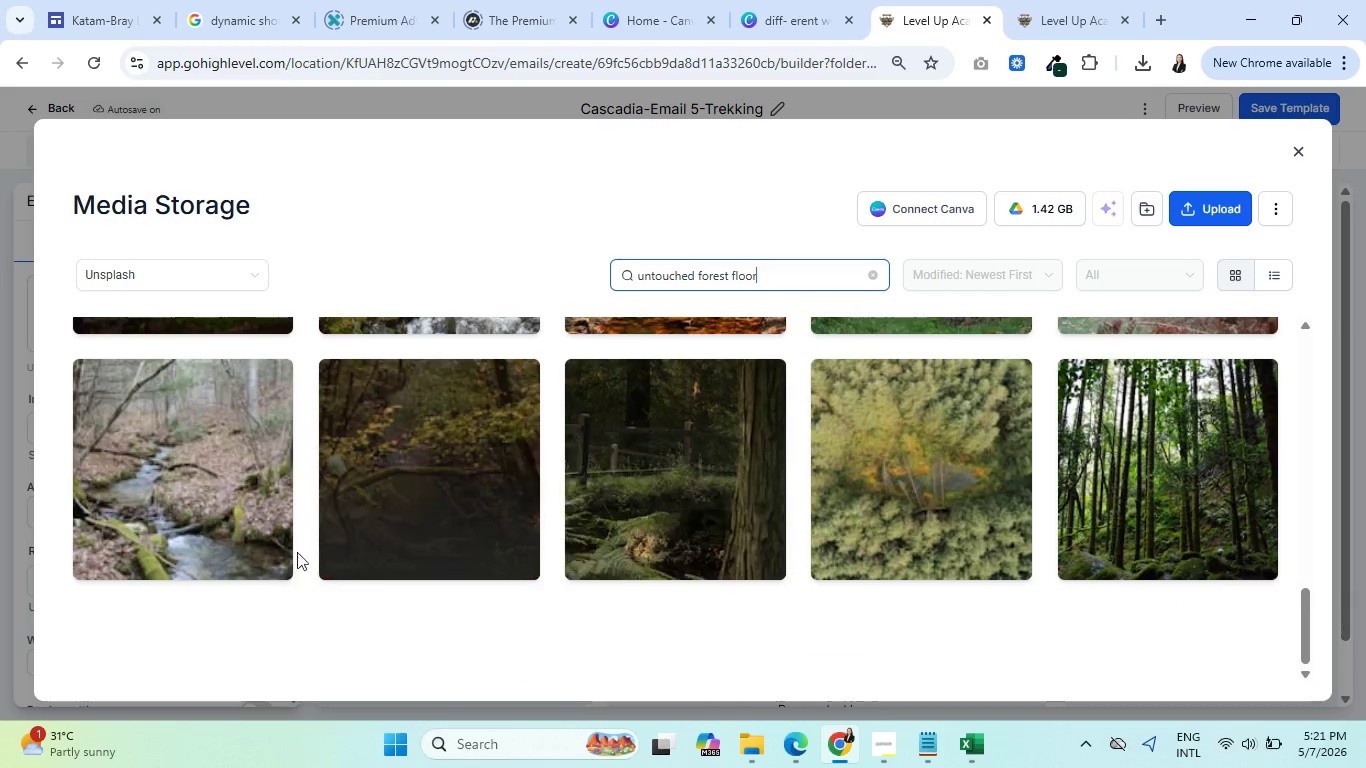 
mouse_move([276, 530])
 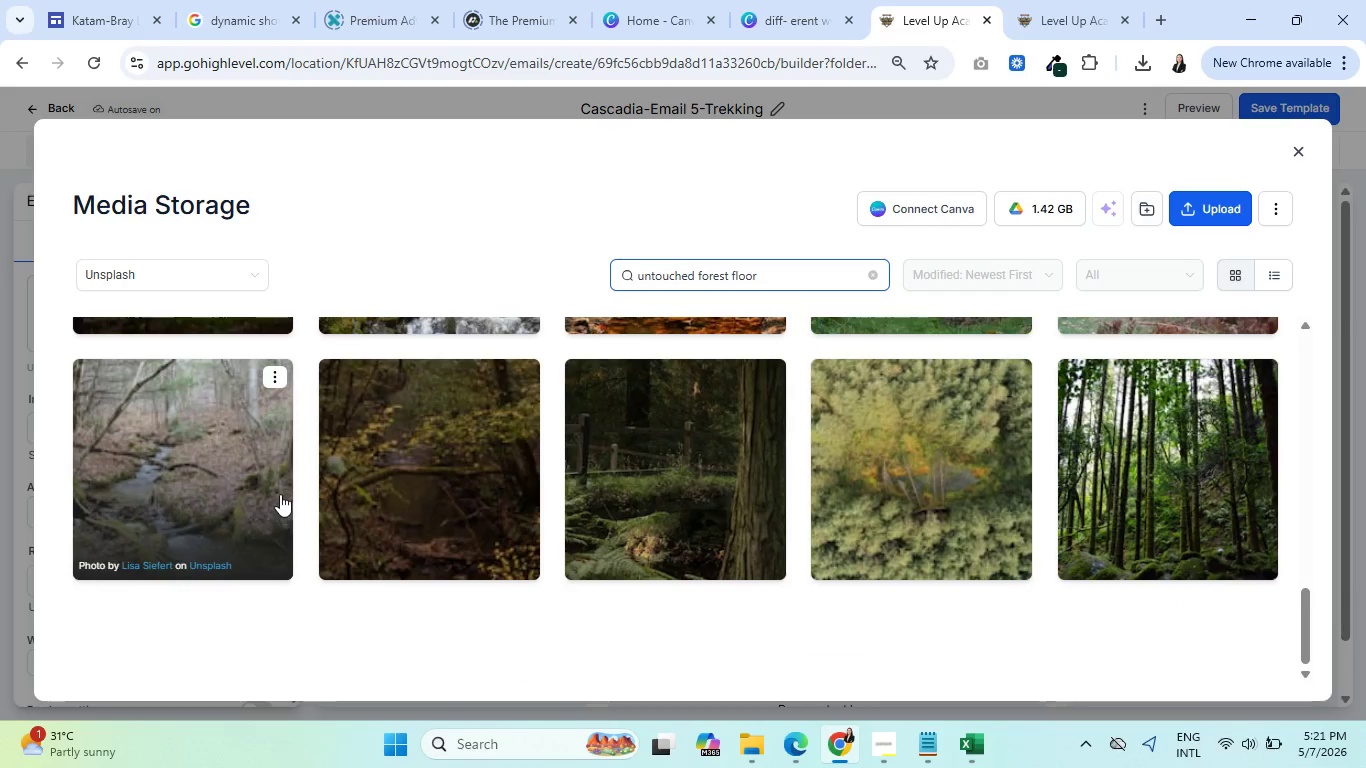 
scroll: coordinate [547, 559], scroll_direction: up, amount: 16.0
 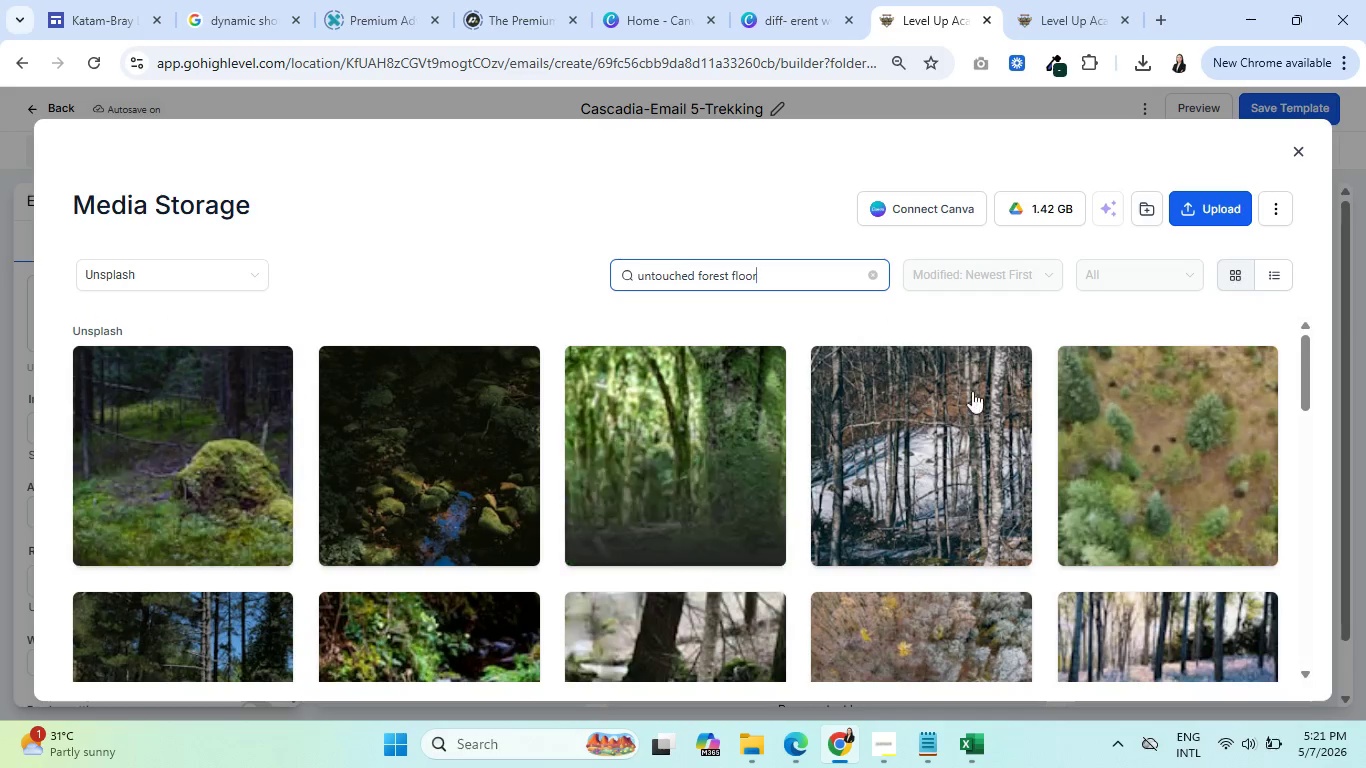 
scroll: coordinate [952, 496], scroll_direction: down, amount: 5.0